 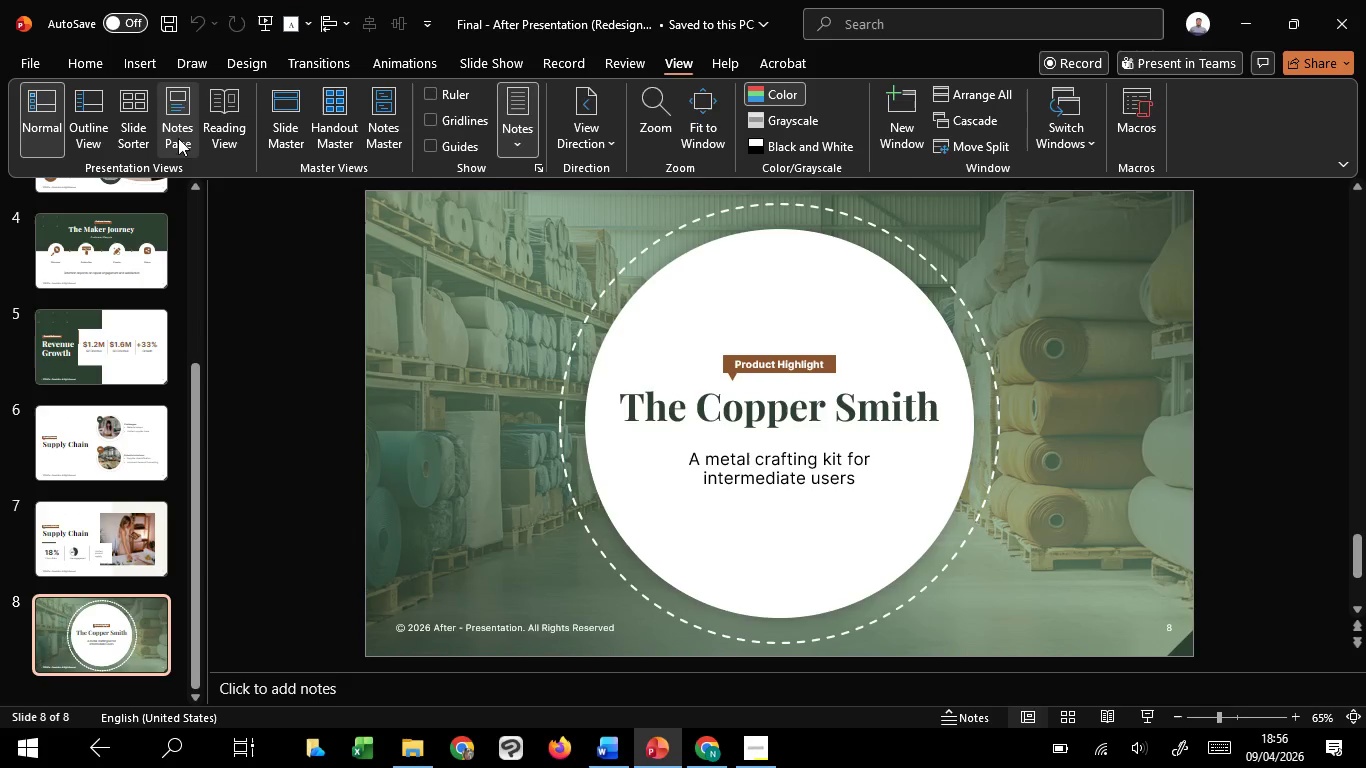 
left_click([289, 109])
 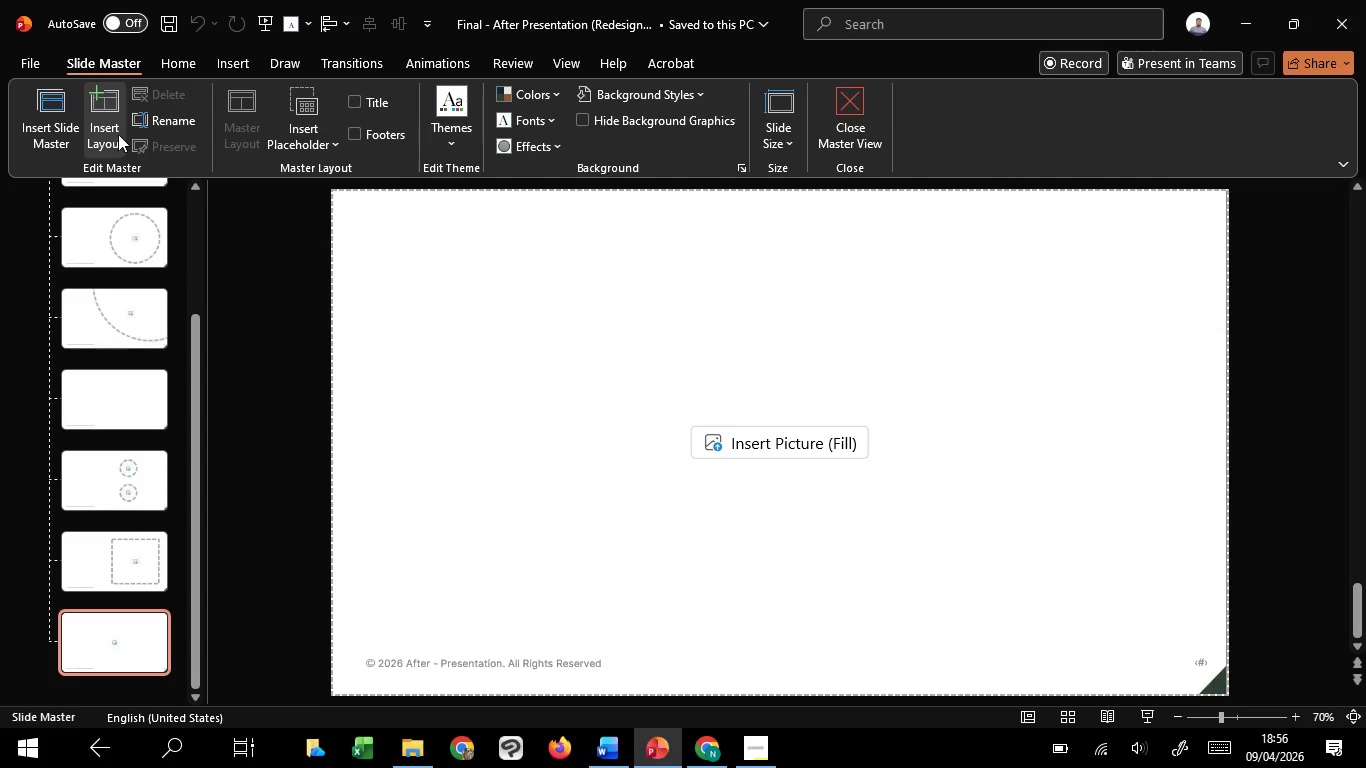 
left_click([108, 110])
 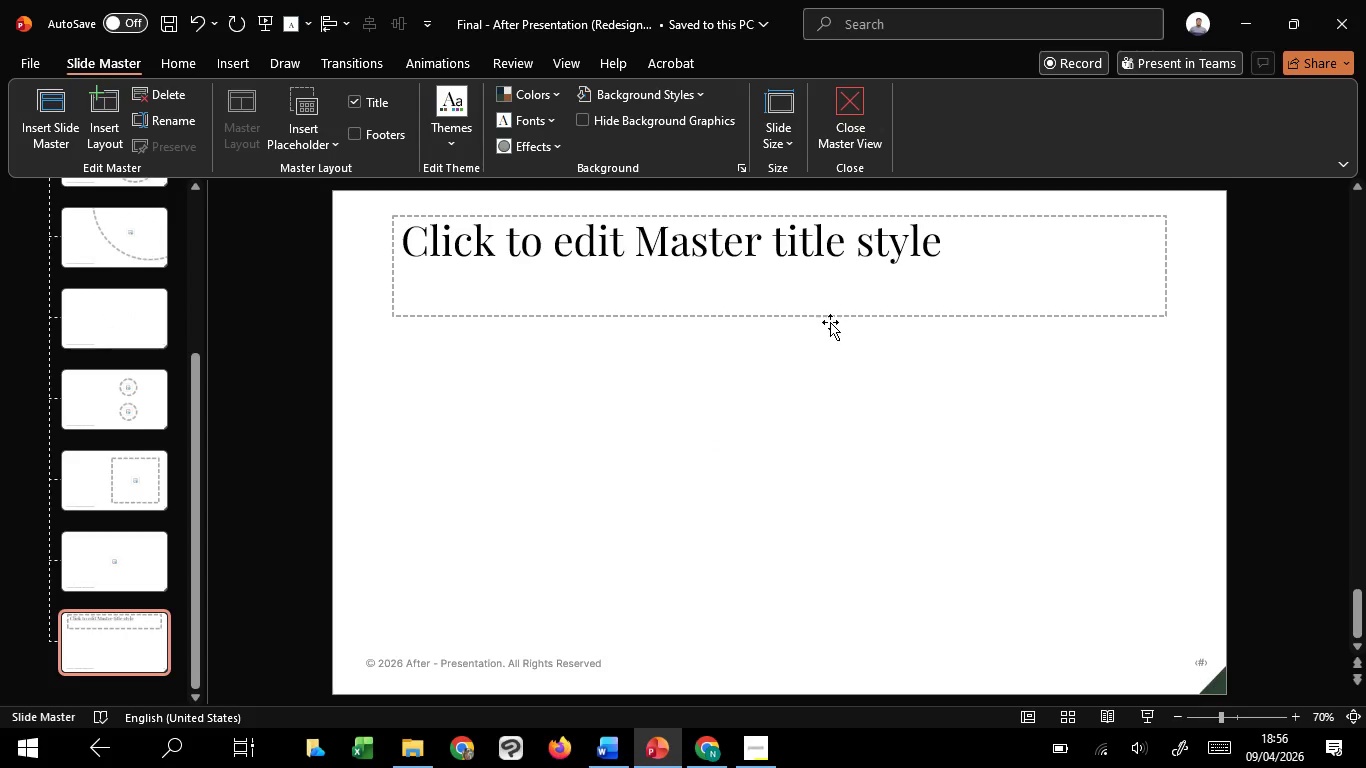 
left_click([830, 322])
 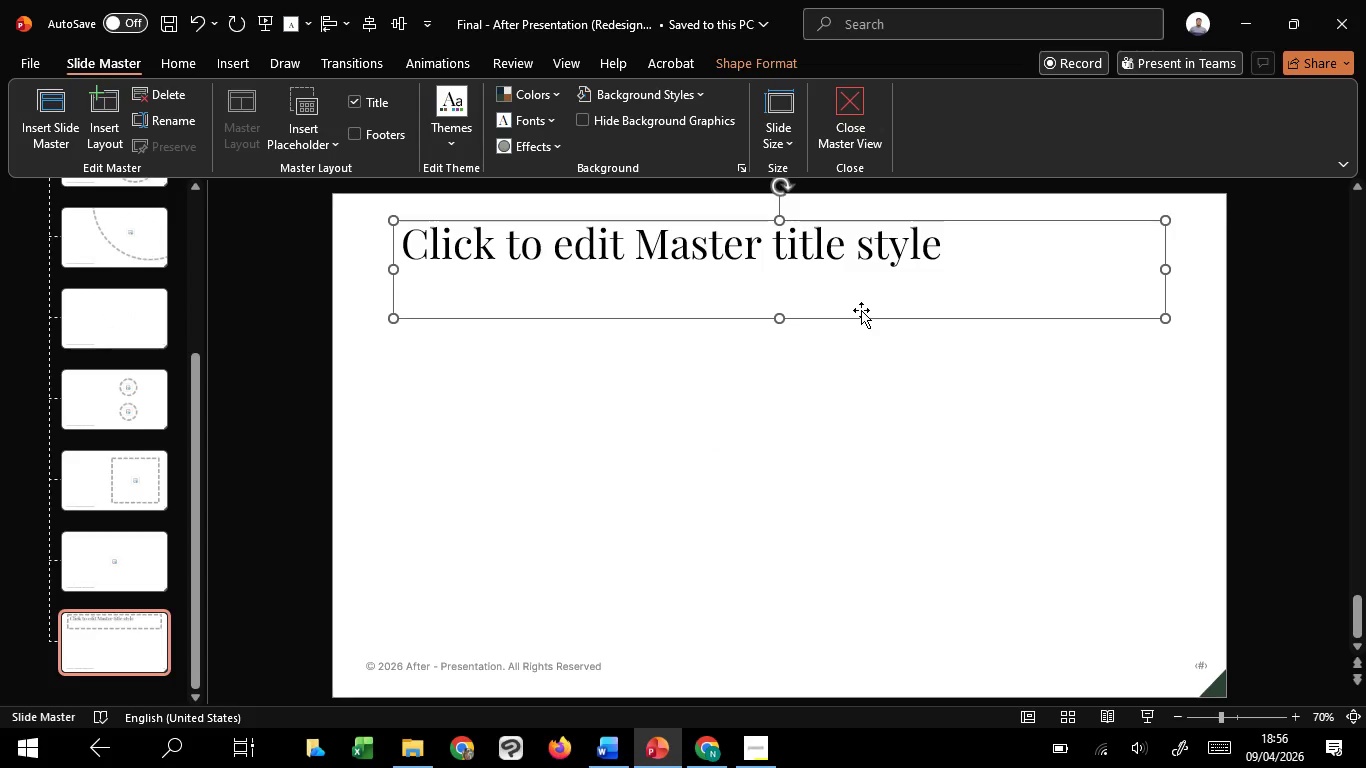 
key(Delete)
 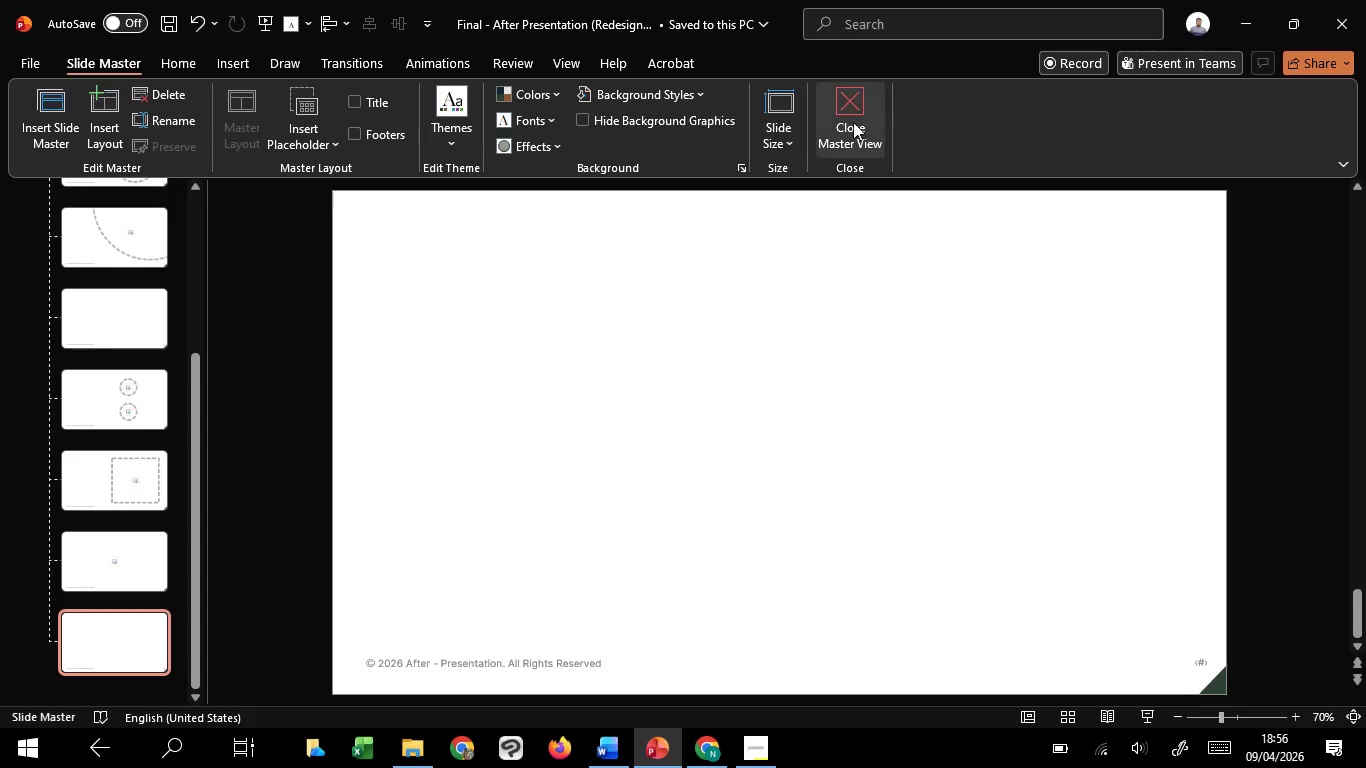 
left_click([852, 119])
 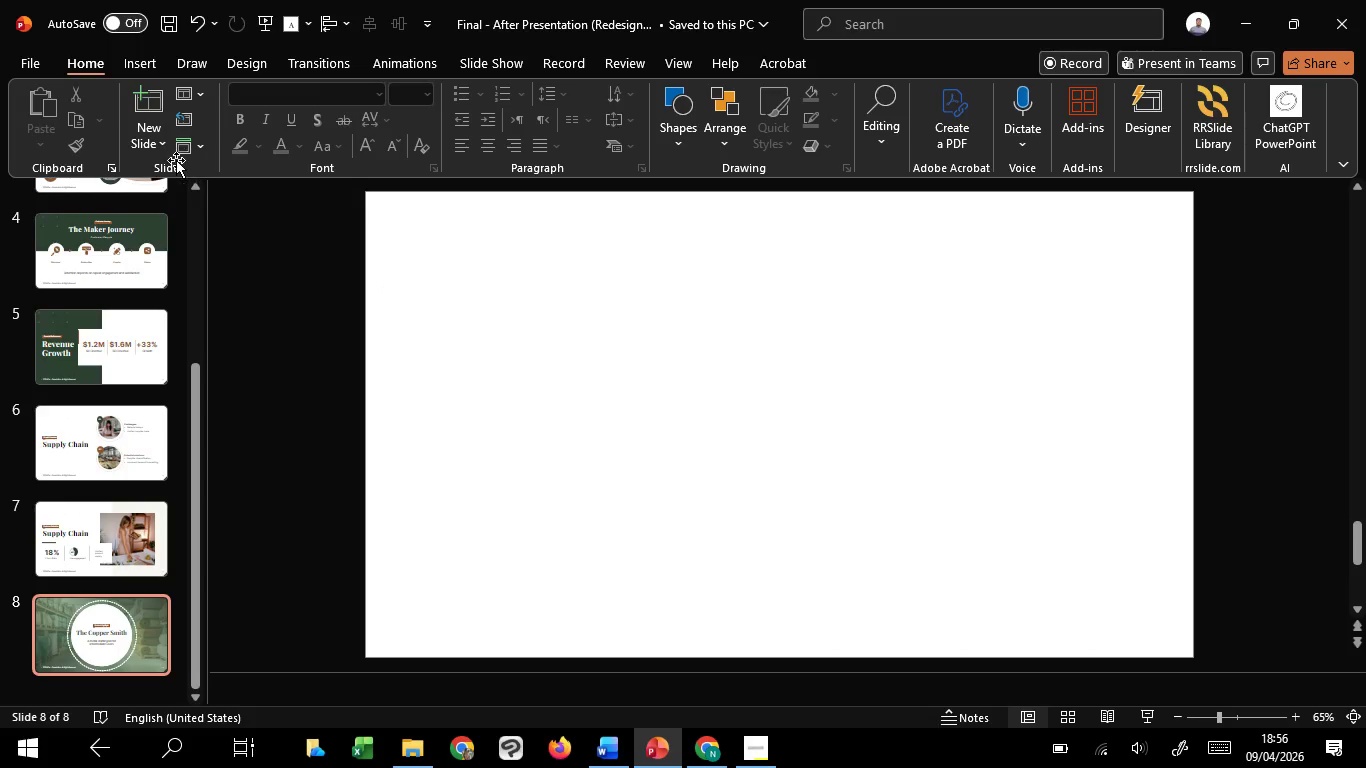 
left_click([148, 140])
 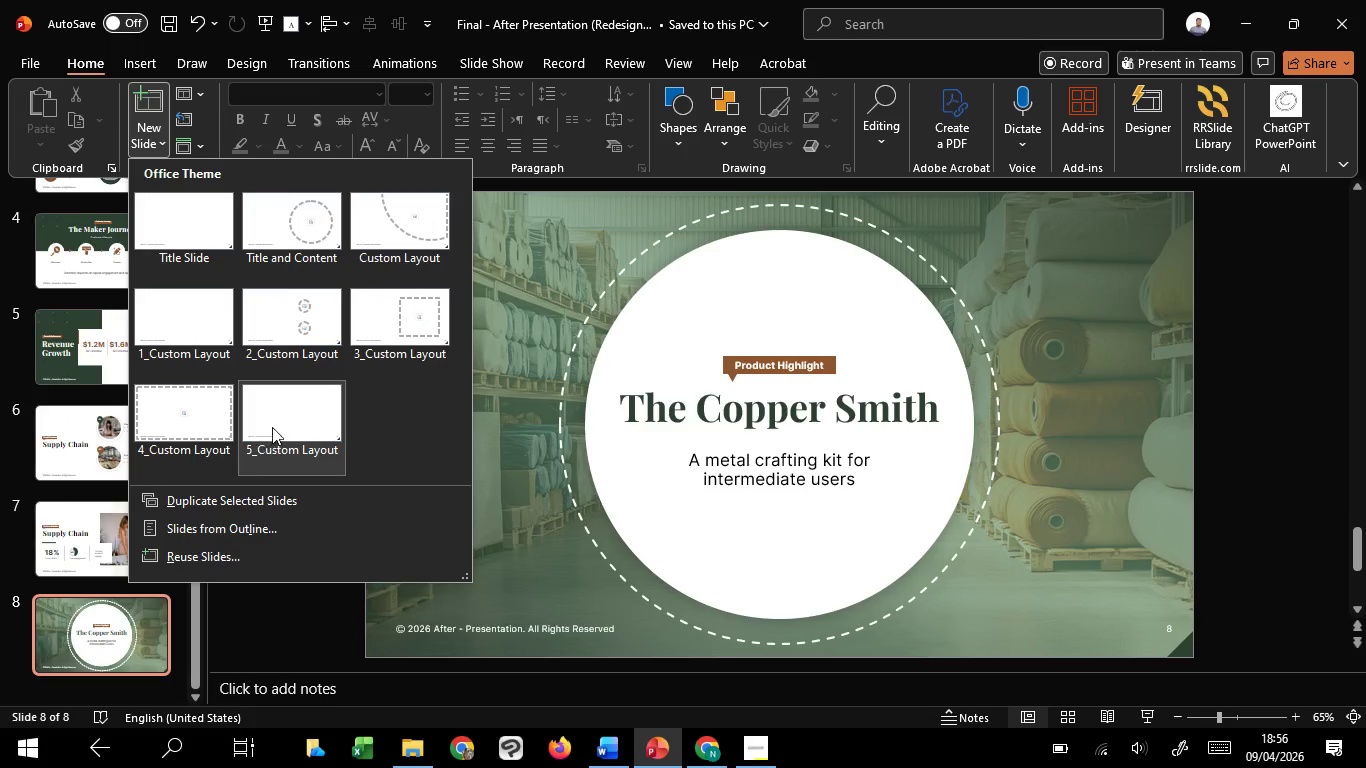 
left_click([272, 427])
 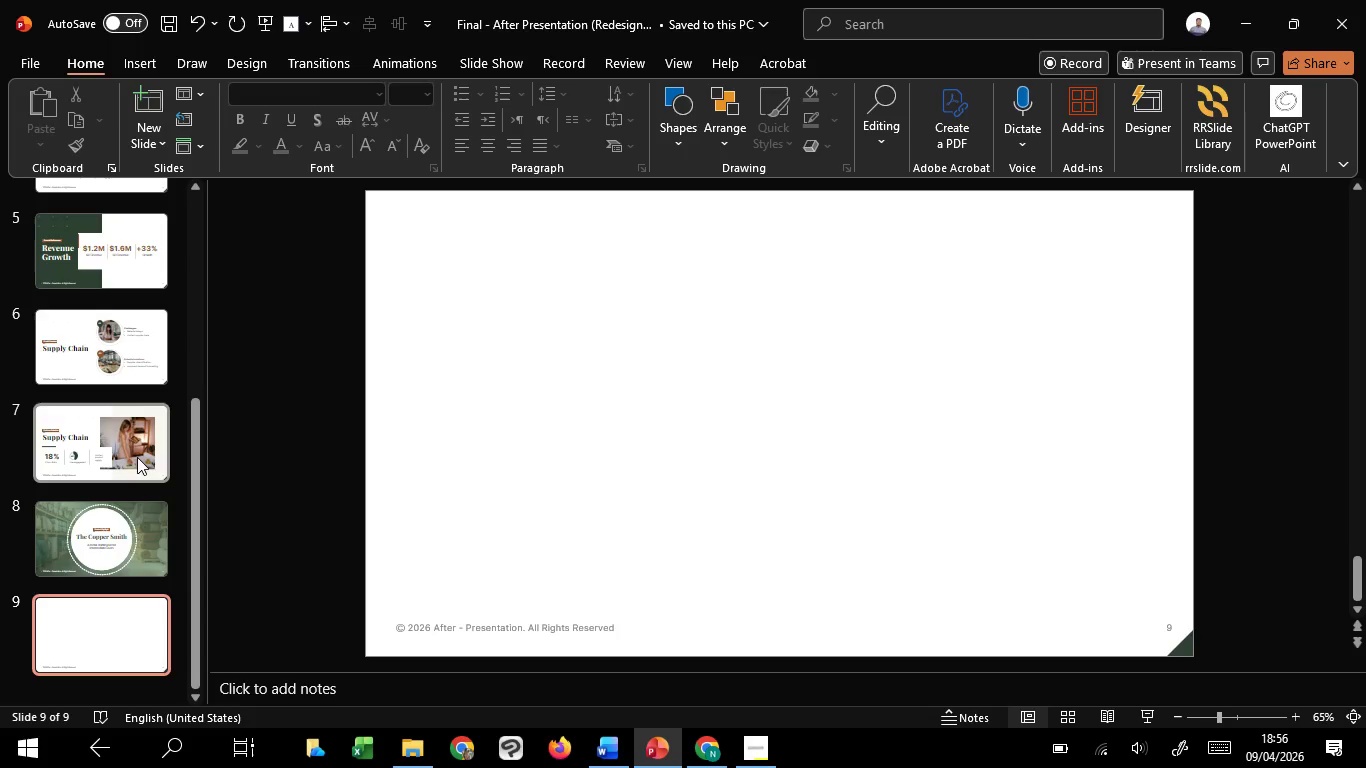 
left_click([137, 454])
 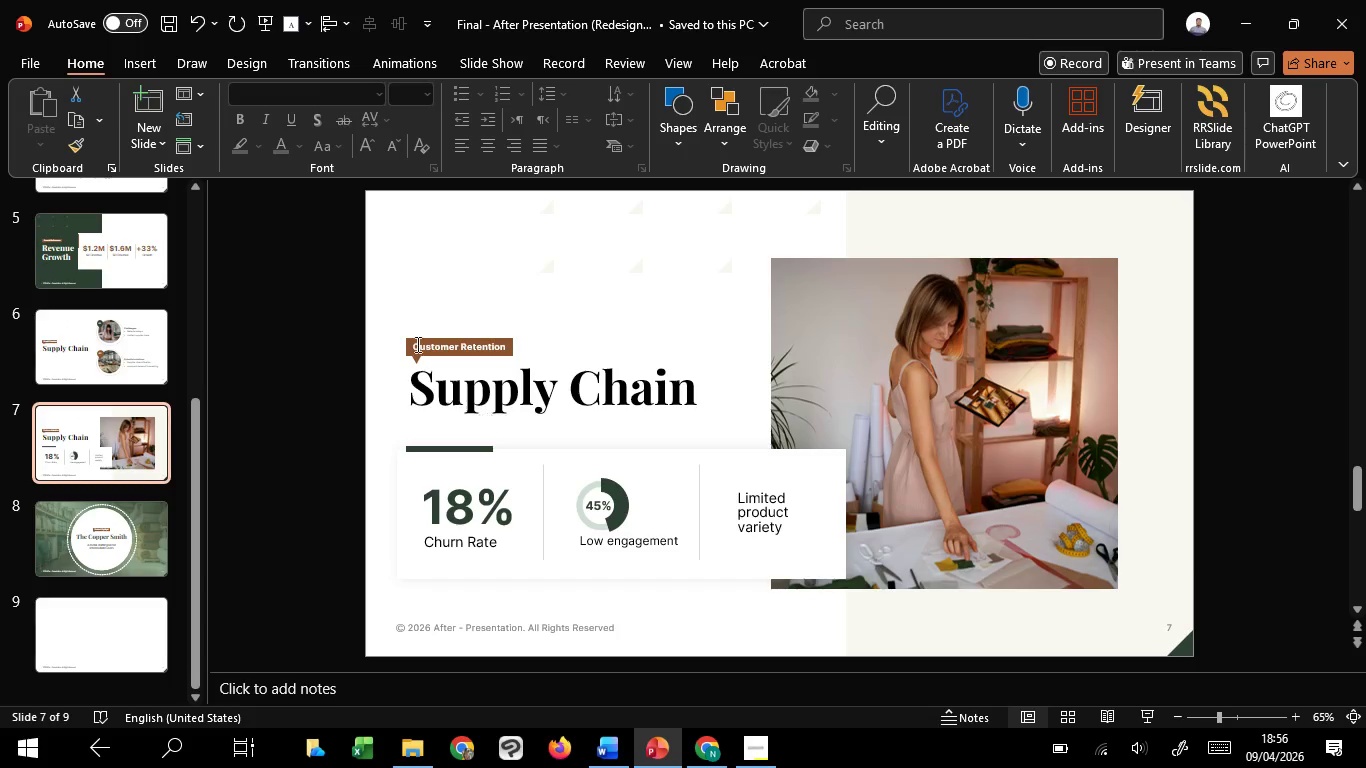 
left_click([415, 343])
 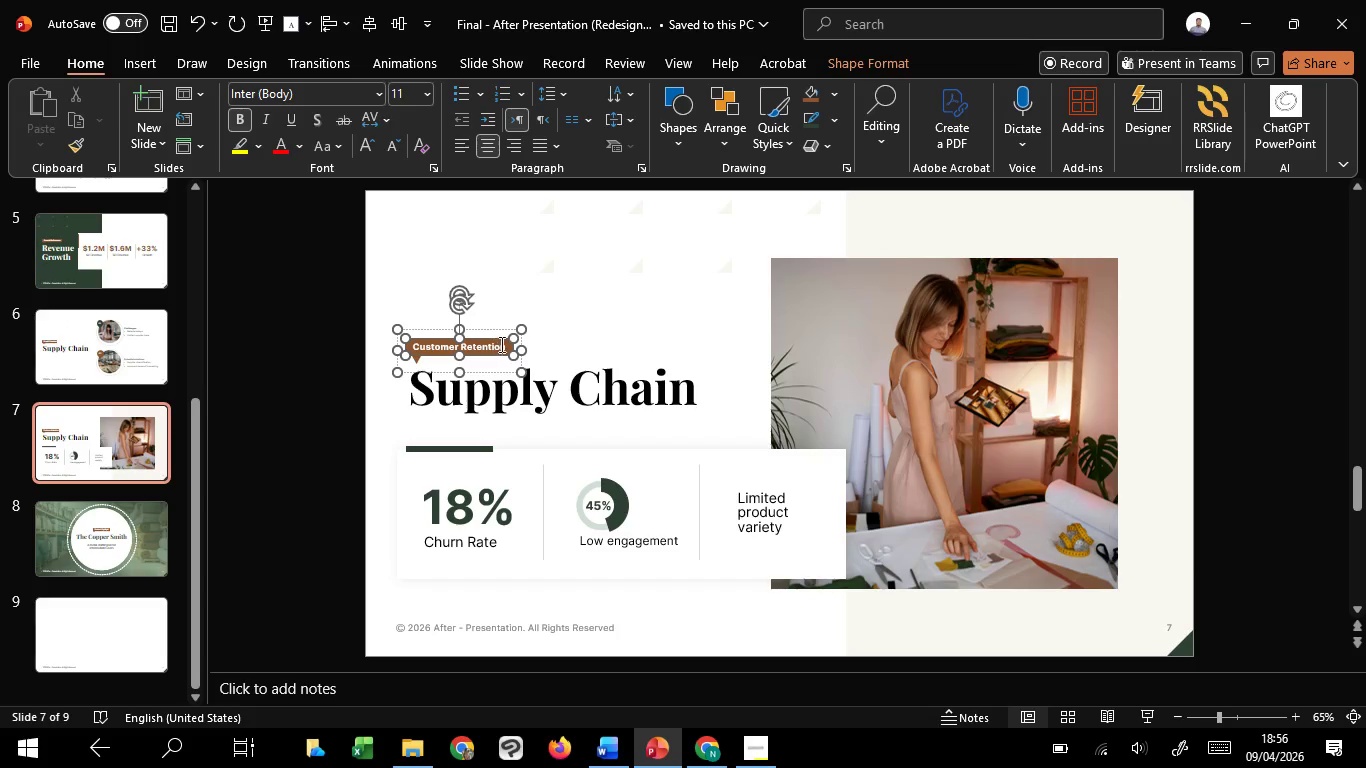 
left_click([551, 337])
 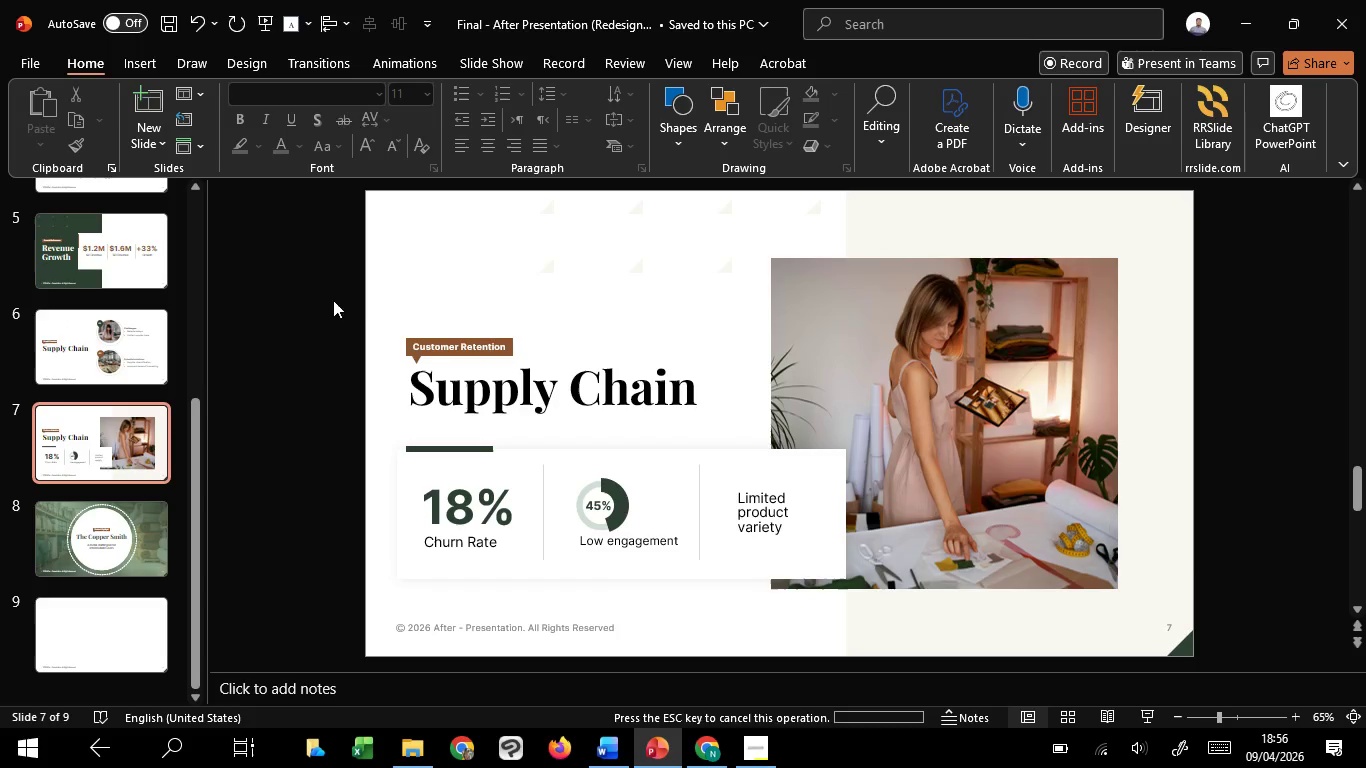 
left_click_drag(start_coordinate=[325, 300], to_coordinate=[893, 608])
 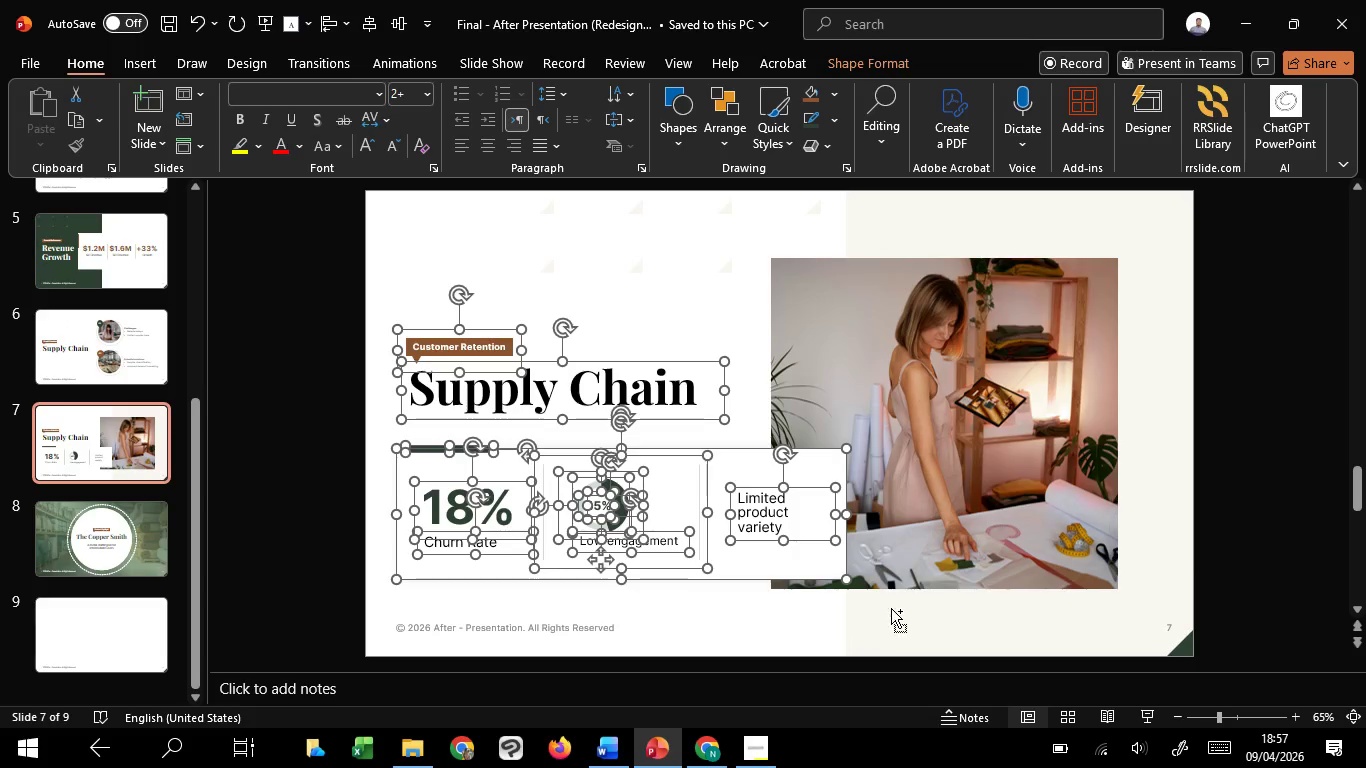 
key(Control+C)
 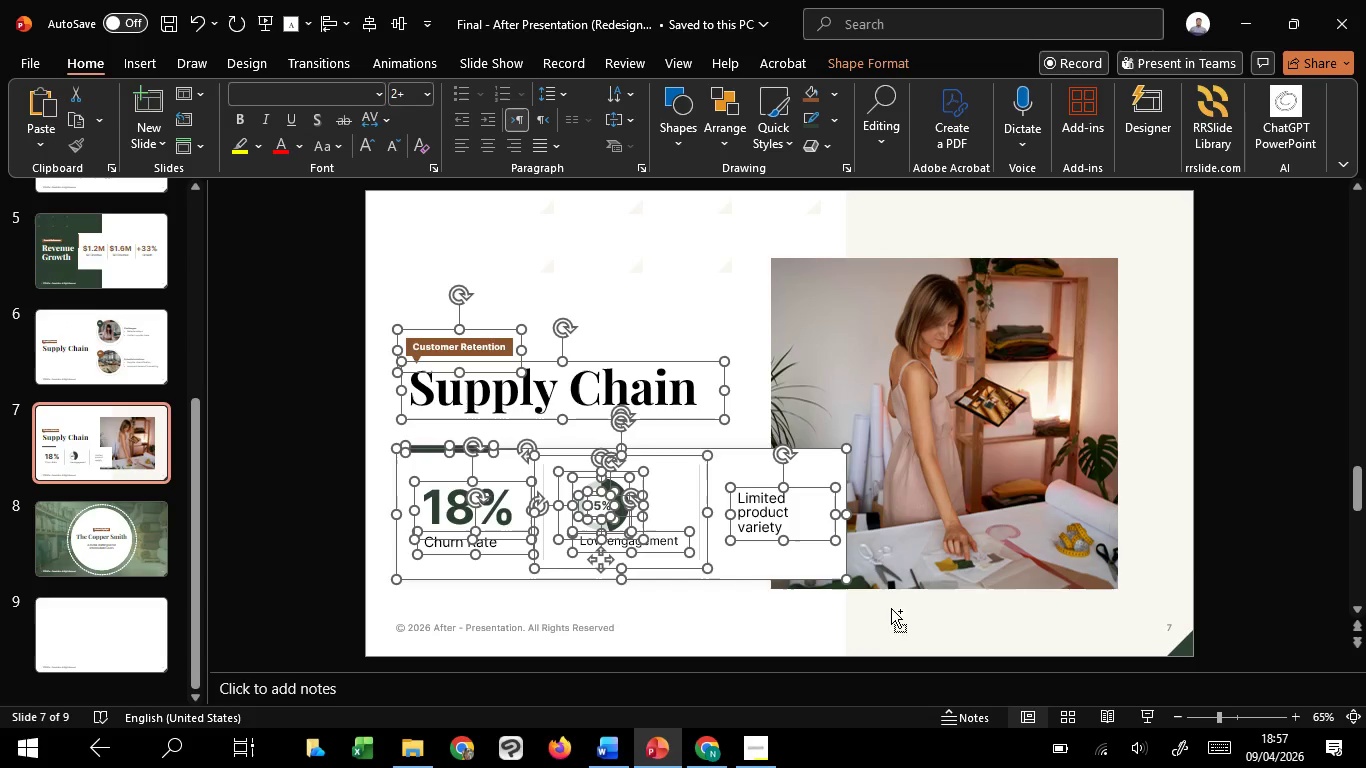 
key(Control+C)
 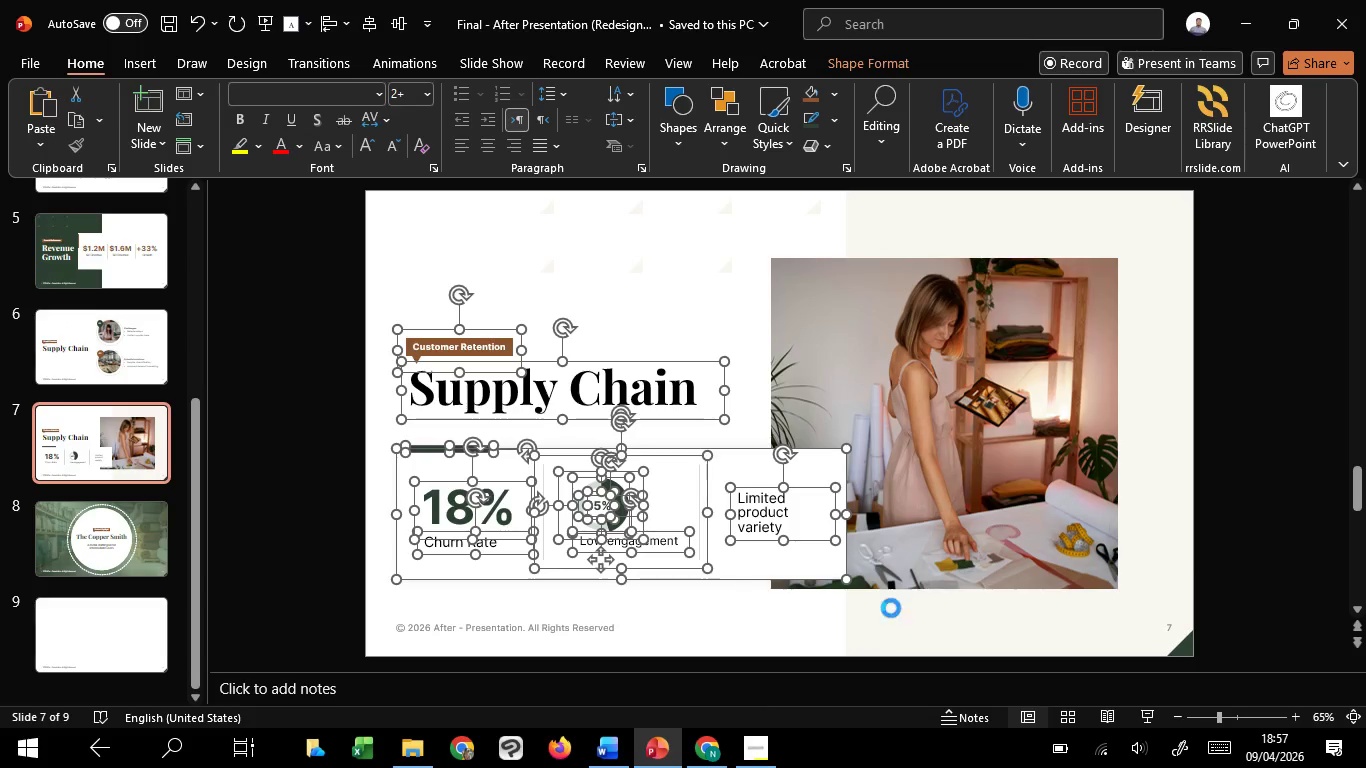 
key(Control+C)
 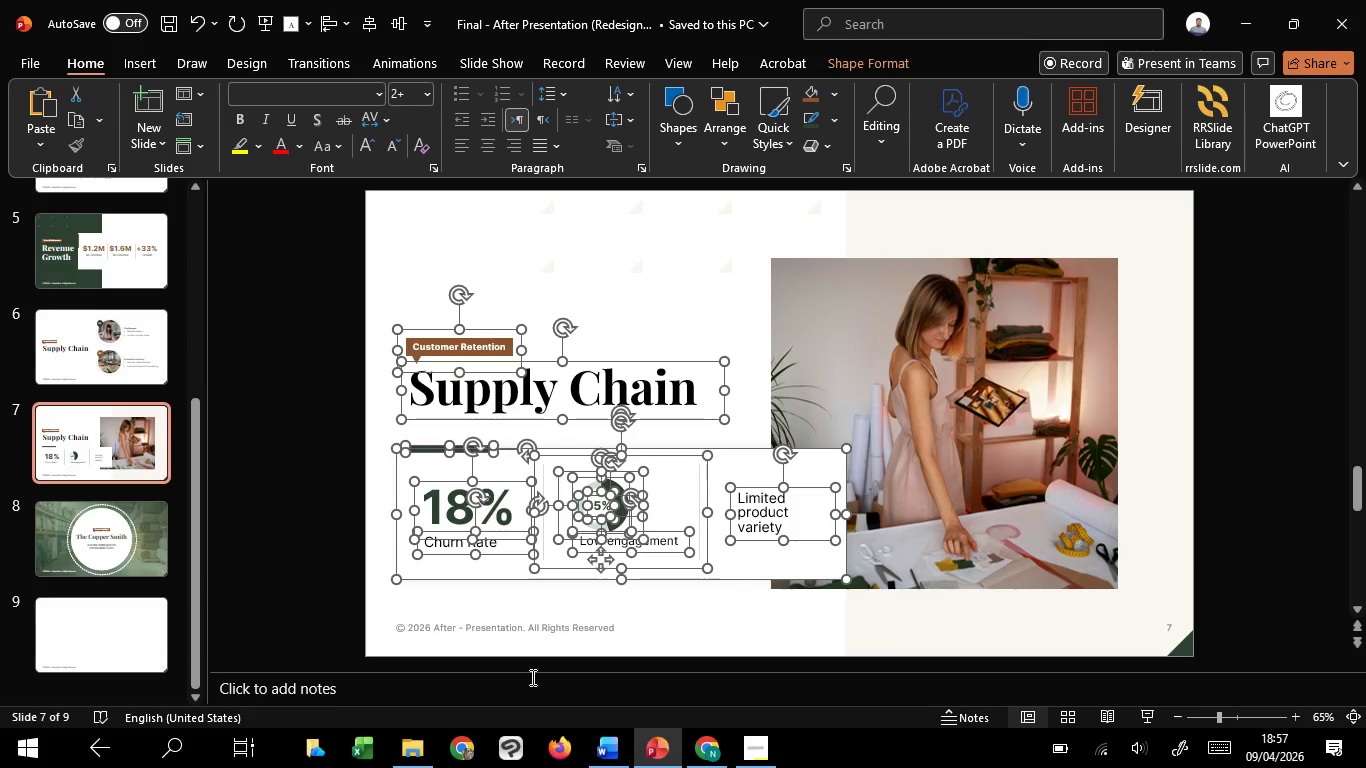 
key(Control+C)
 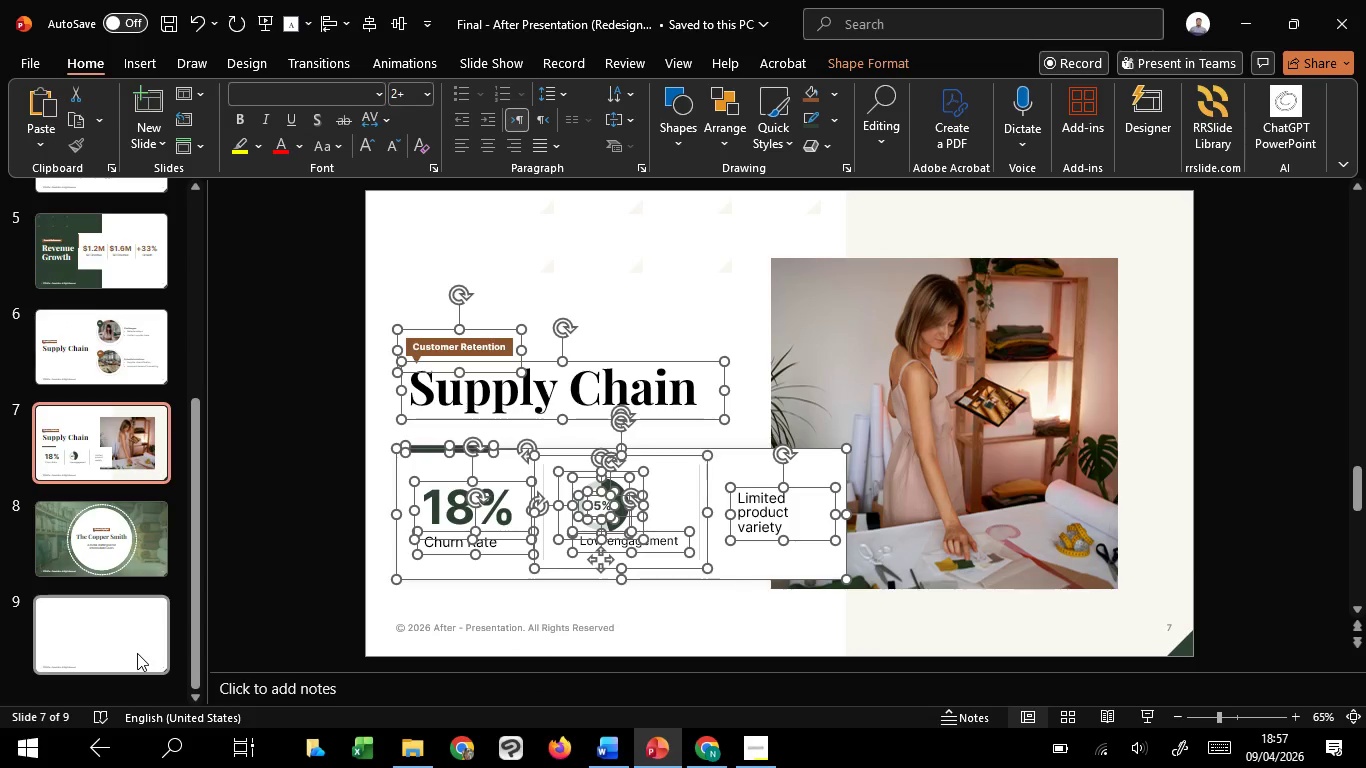 
left_click([137, 653])
 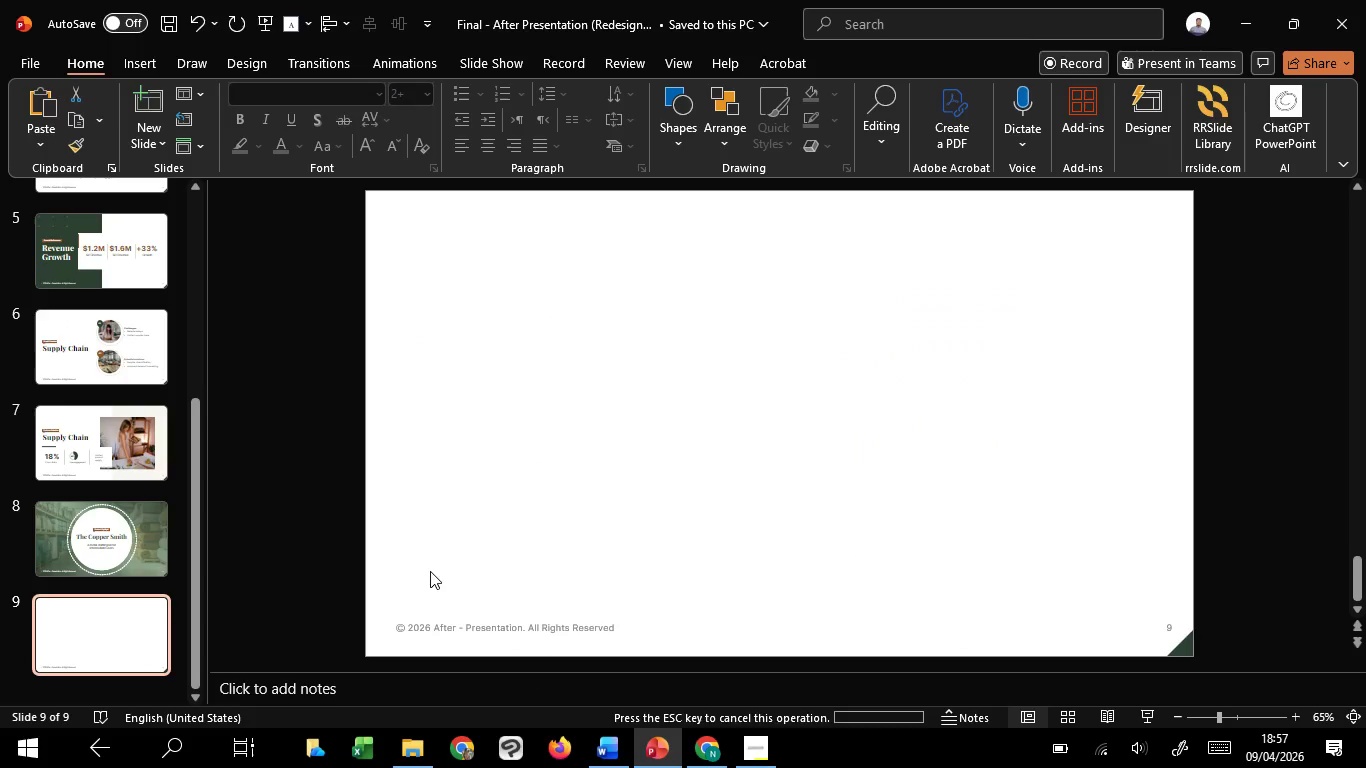 
key(Control+V)
 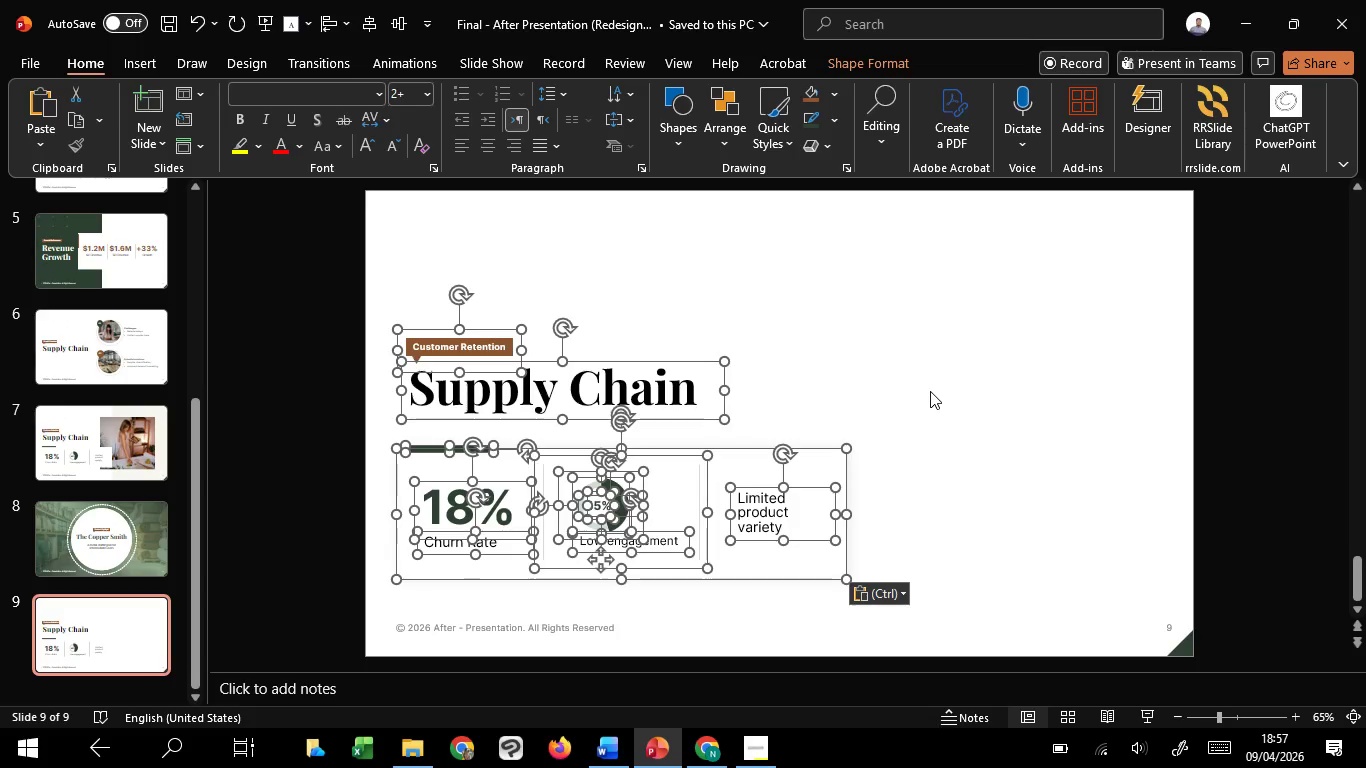 
left_click([930, 391])
 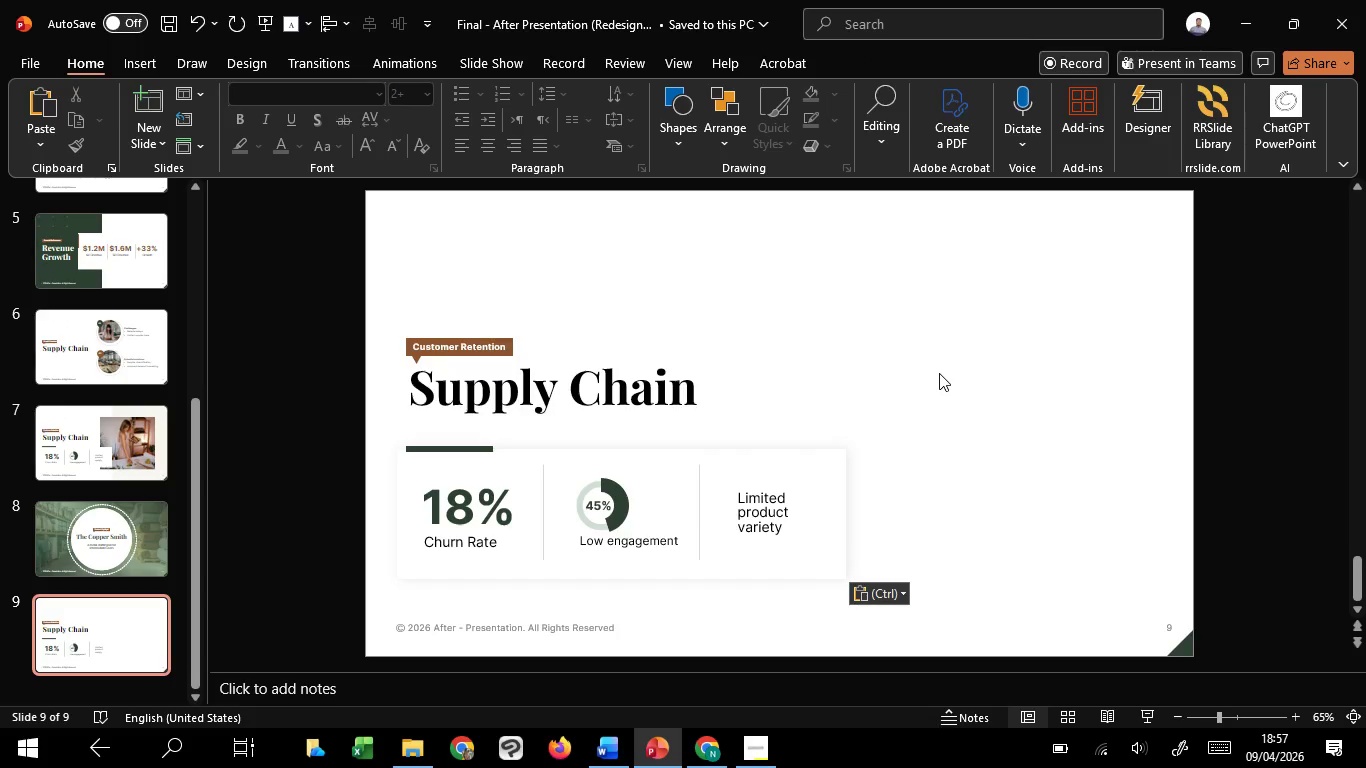 
left_click_drag(start_coordinate=[939, 373], to_coordinate=[951, 445])
 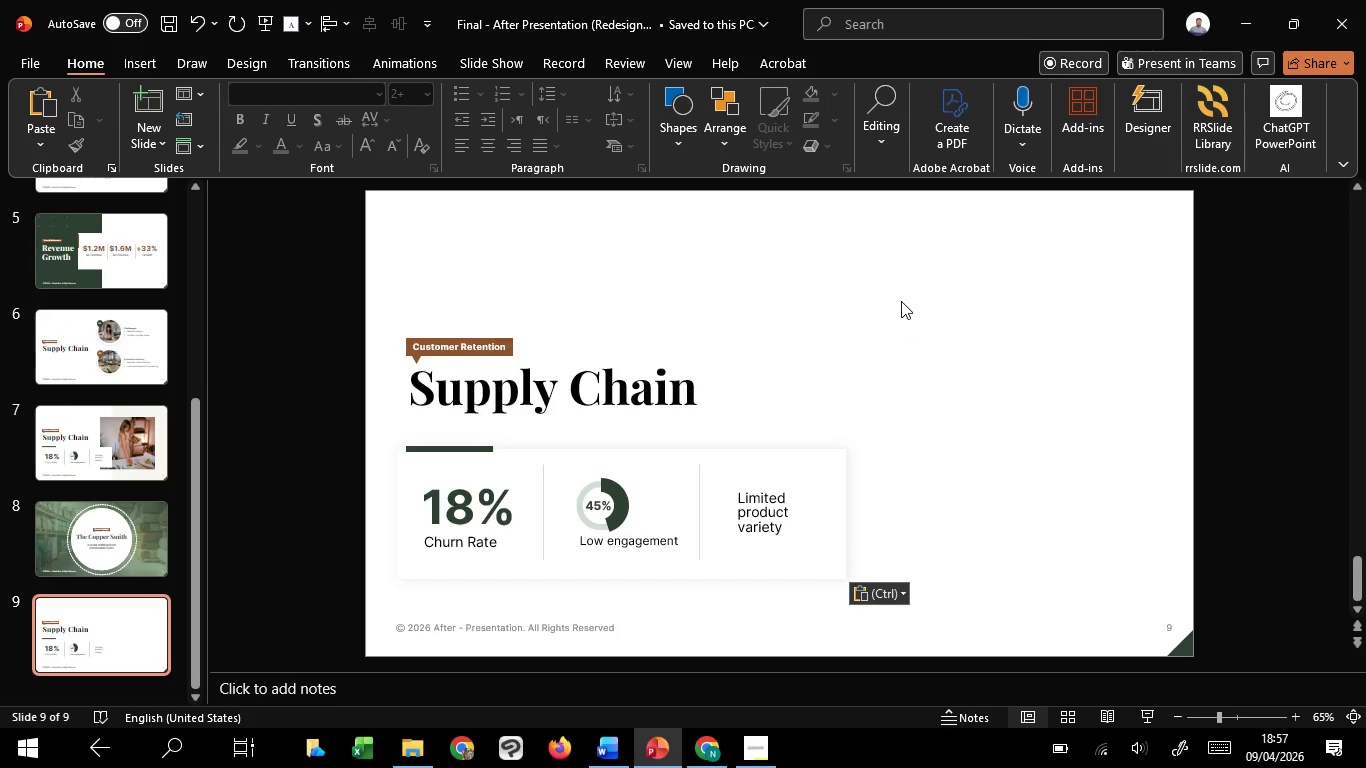 
left_click([901, 301])
 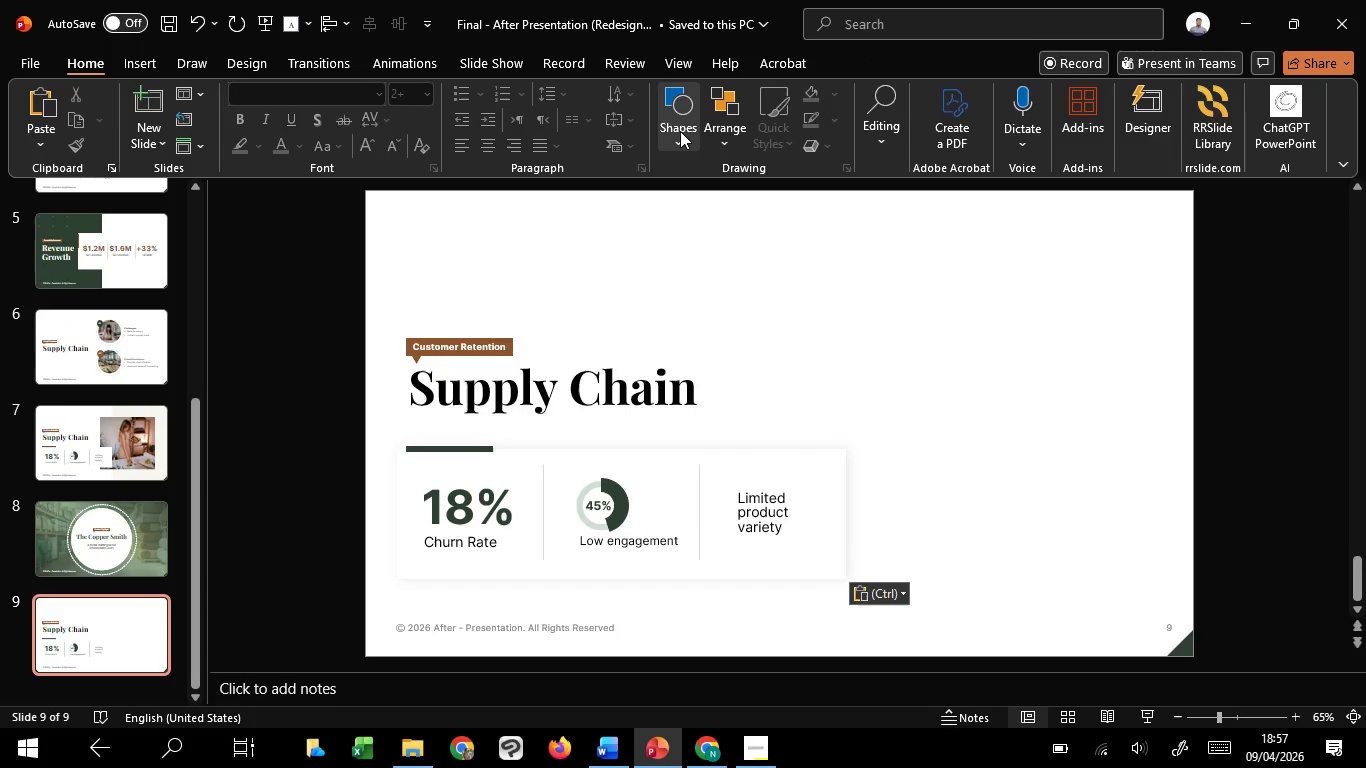 
left_click([680, 131])
 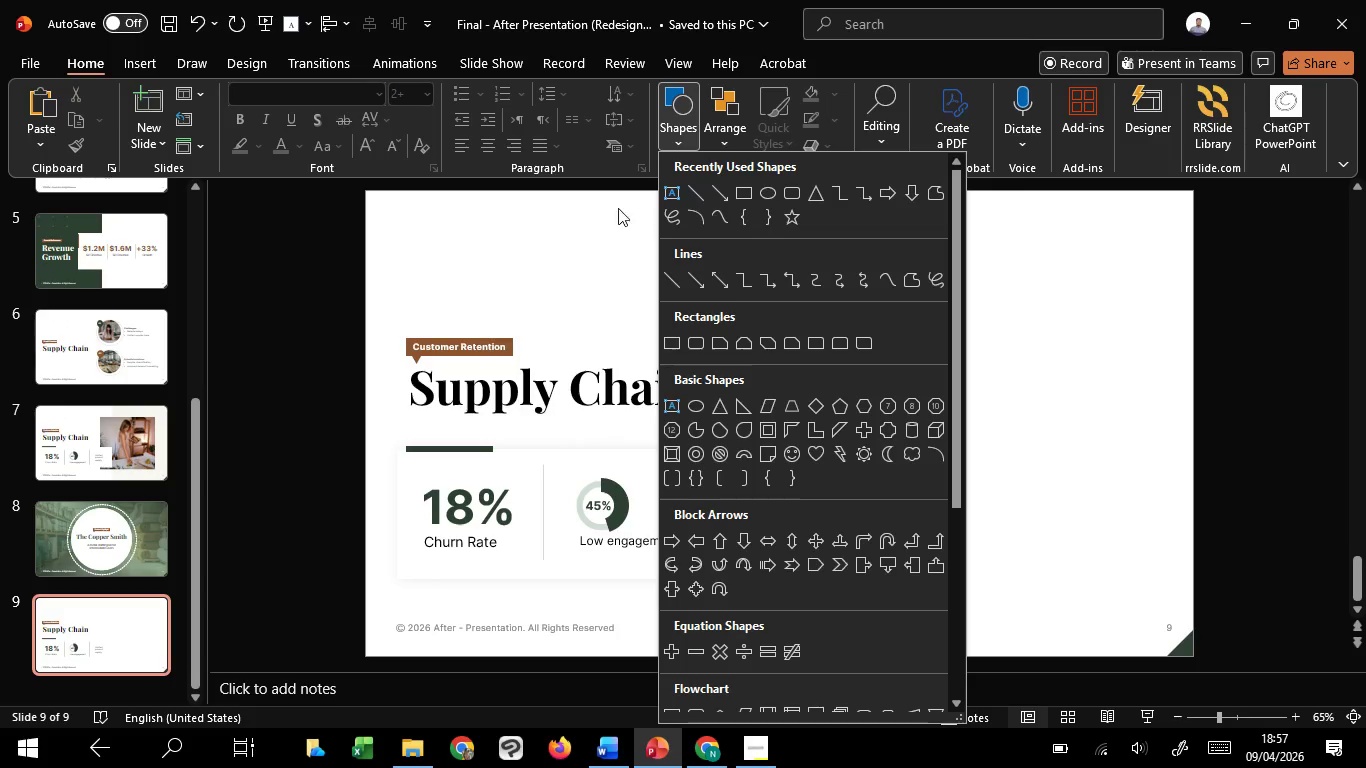 
left_click_drag(start_coordinate=[608, 230], to_coordinate=[614, 230])
 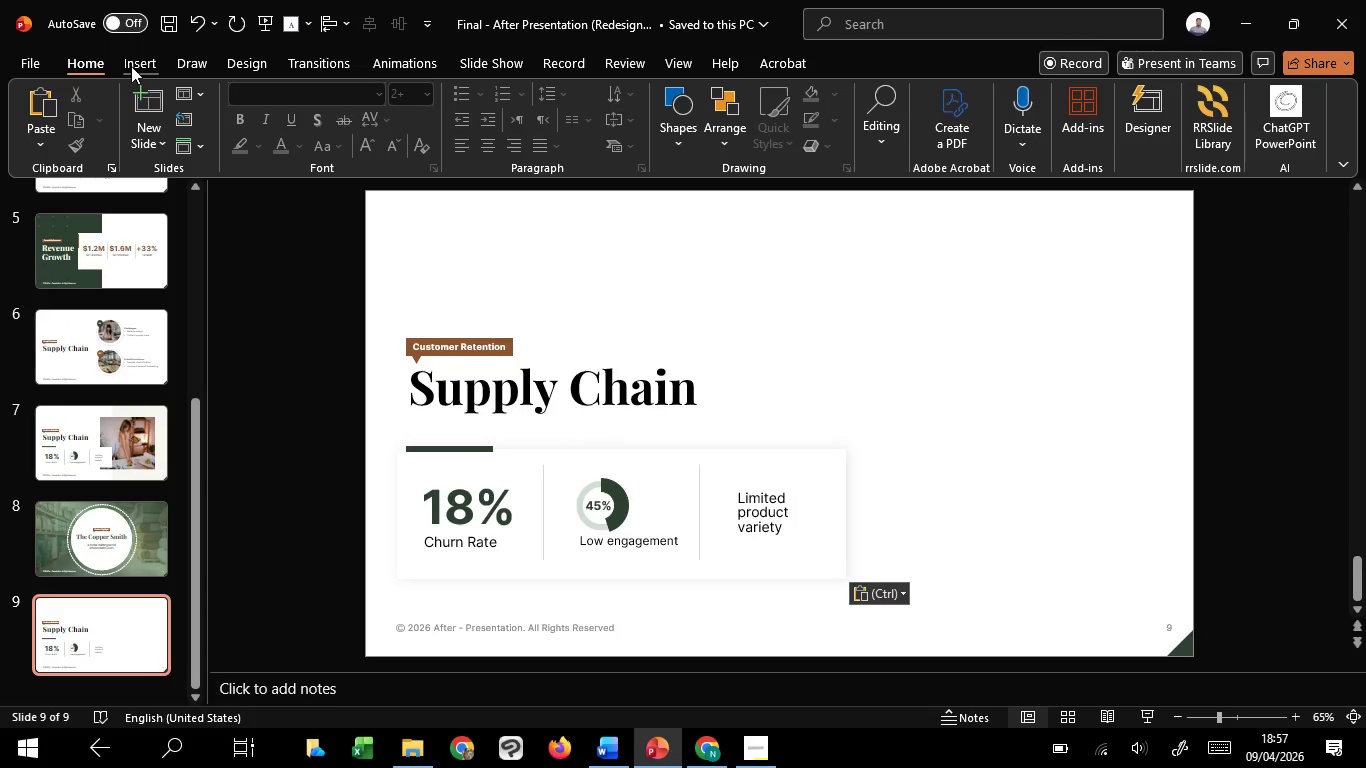 
left_click([131, 66])
 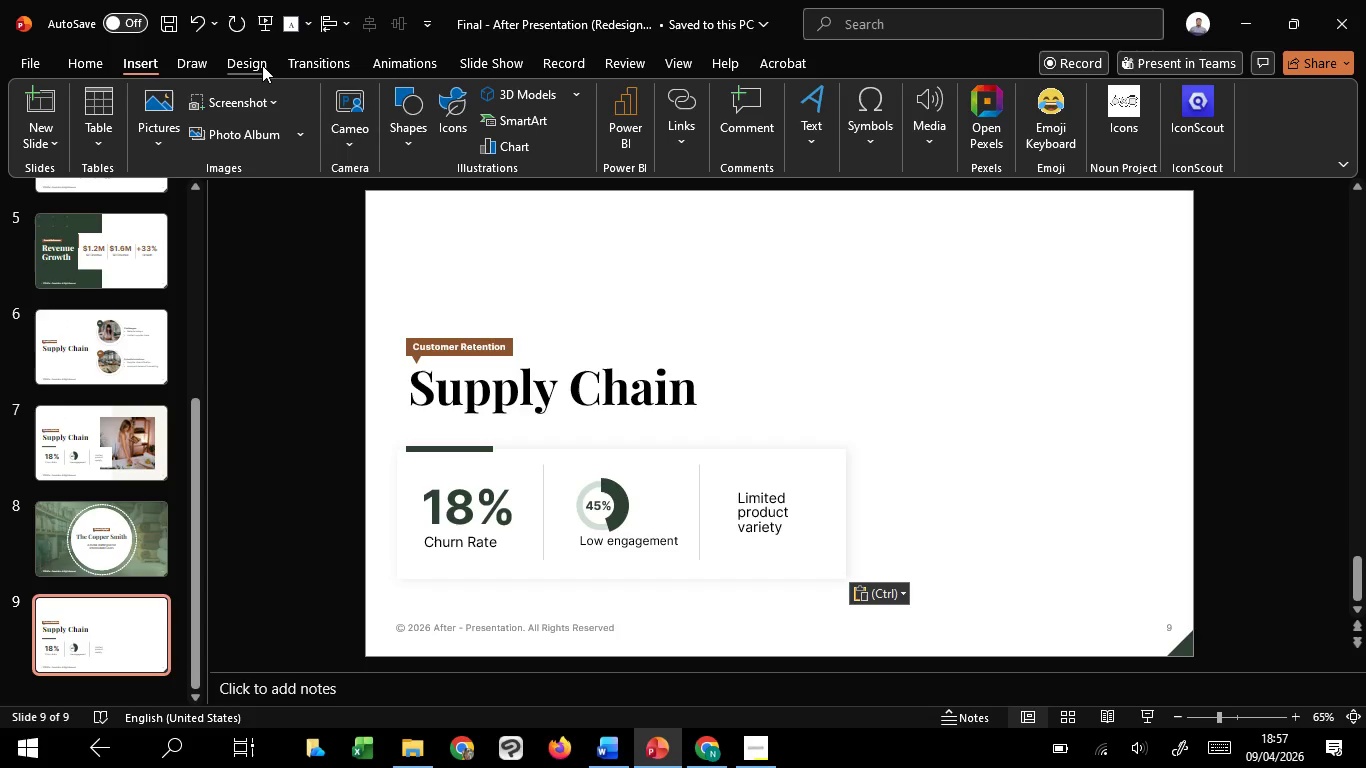 
left_click([486, 141])
 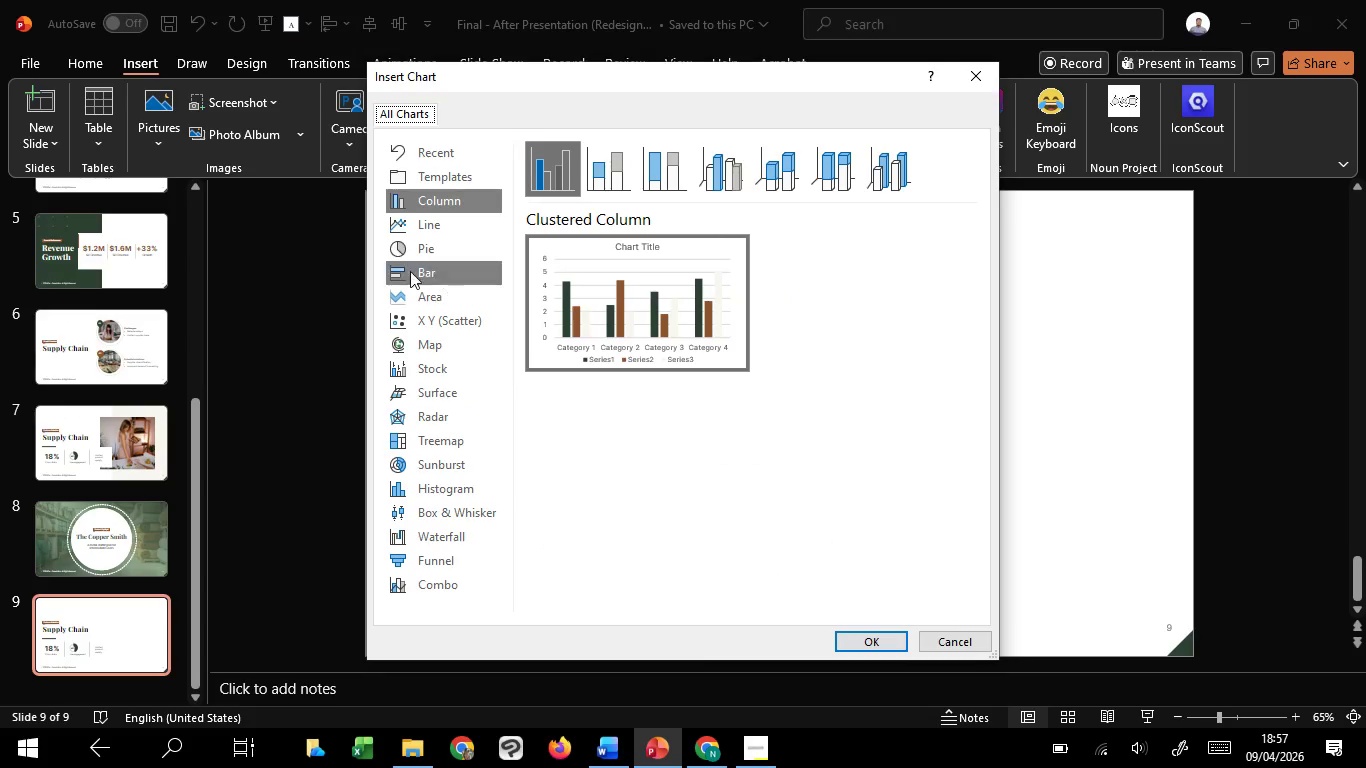 
left_click([405, 248])
 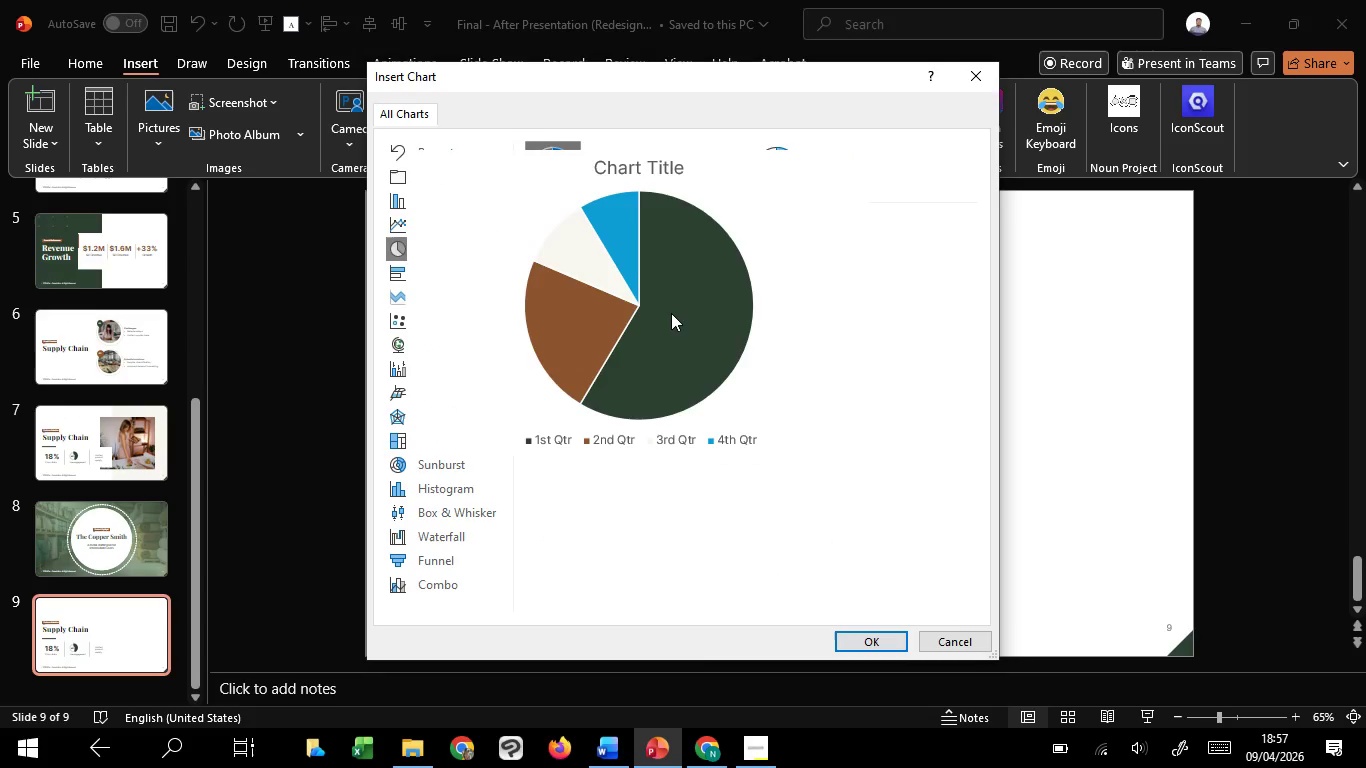 
left_click([671, 313])
 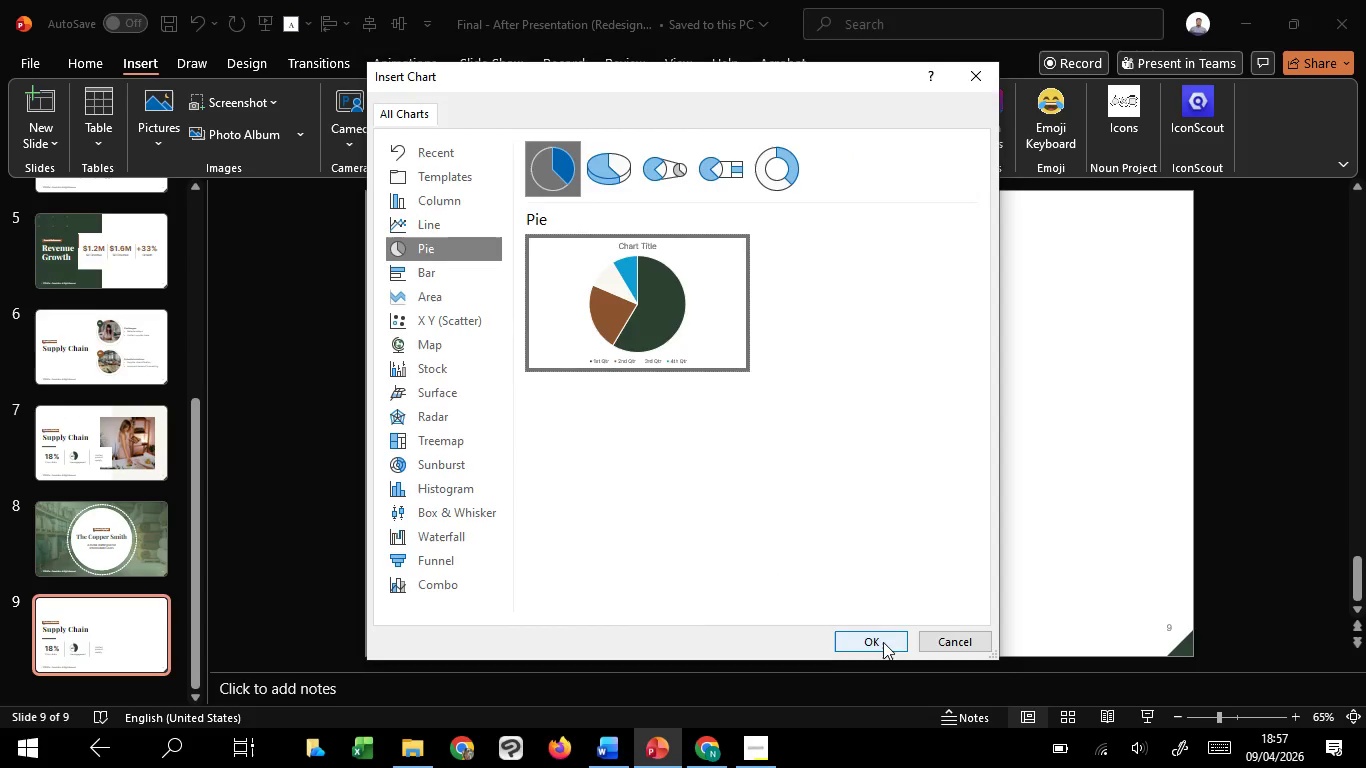 
left_click([883, 642])
 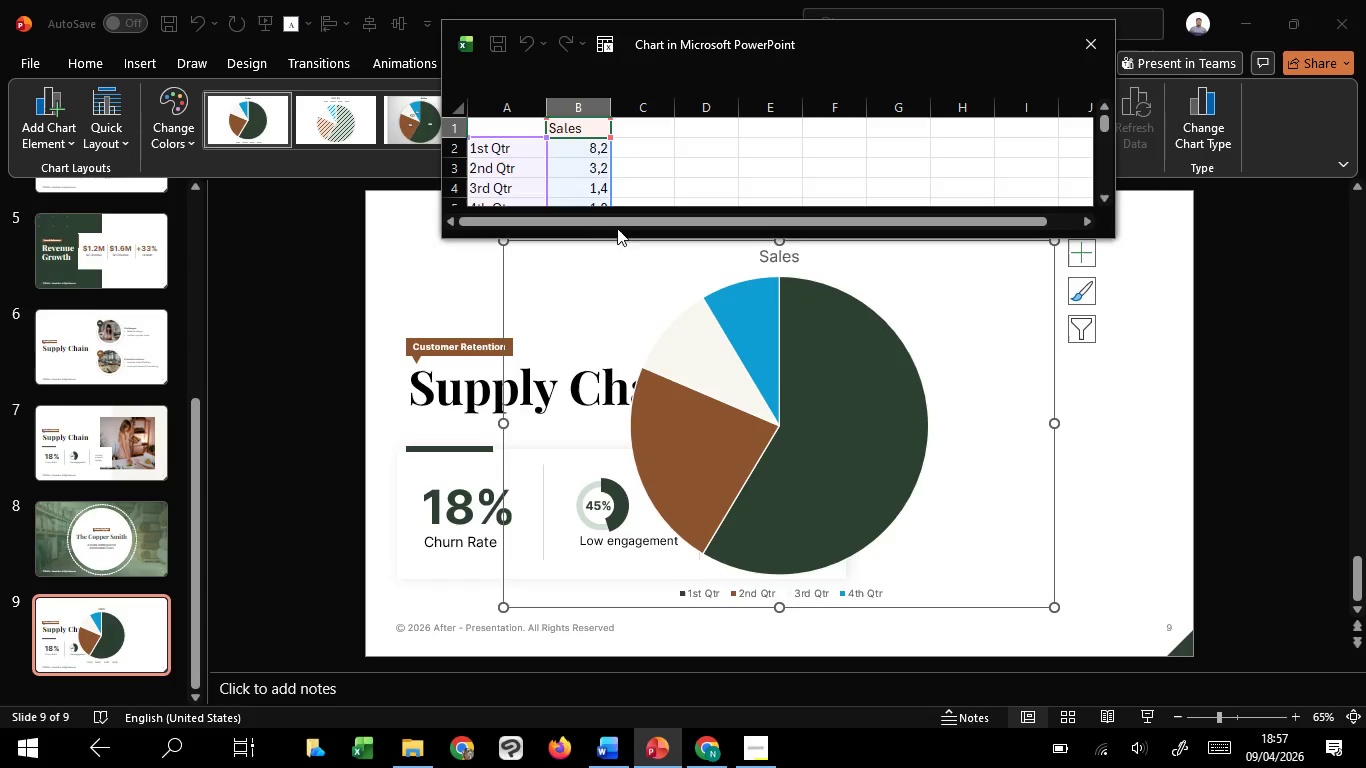 
wait(5.5)
 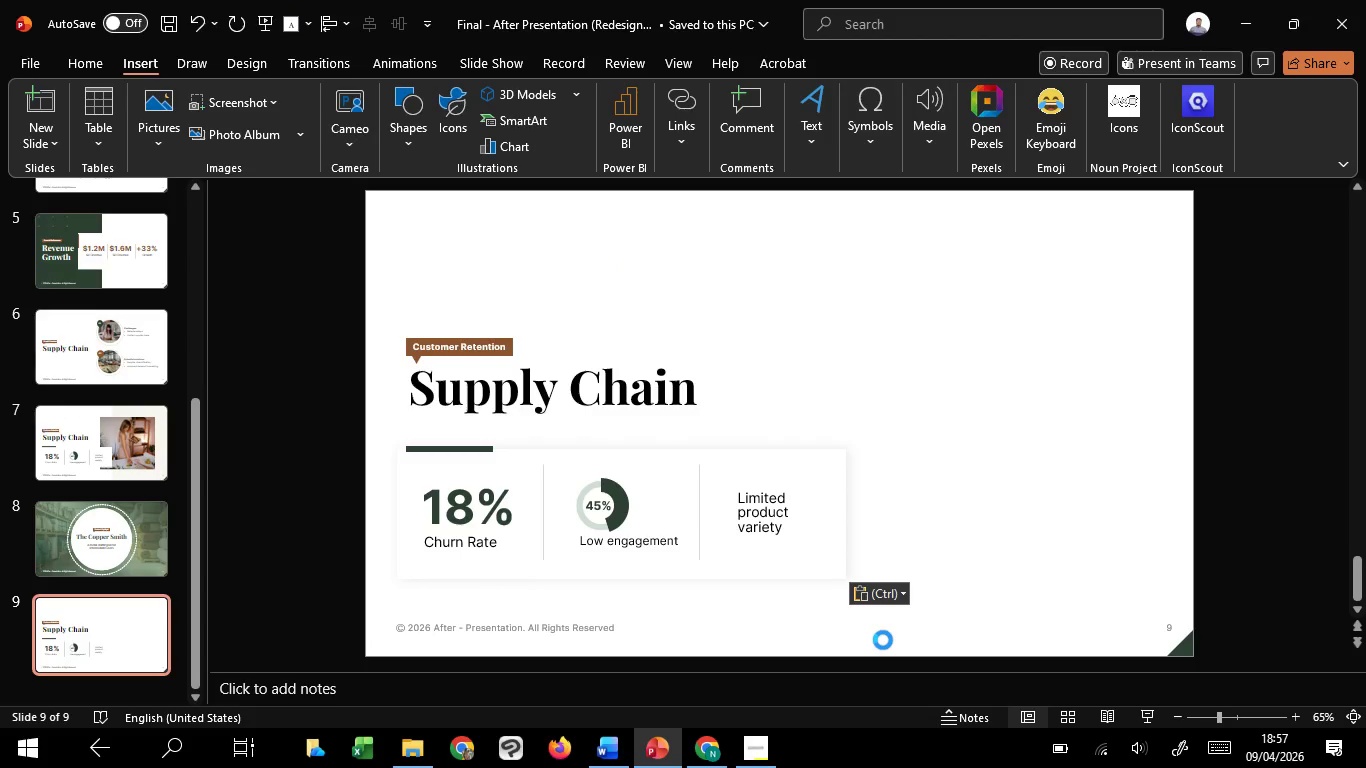 
left_click([515, 187])
 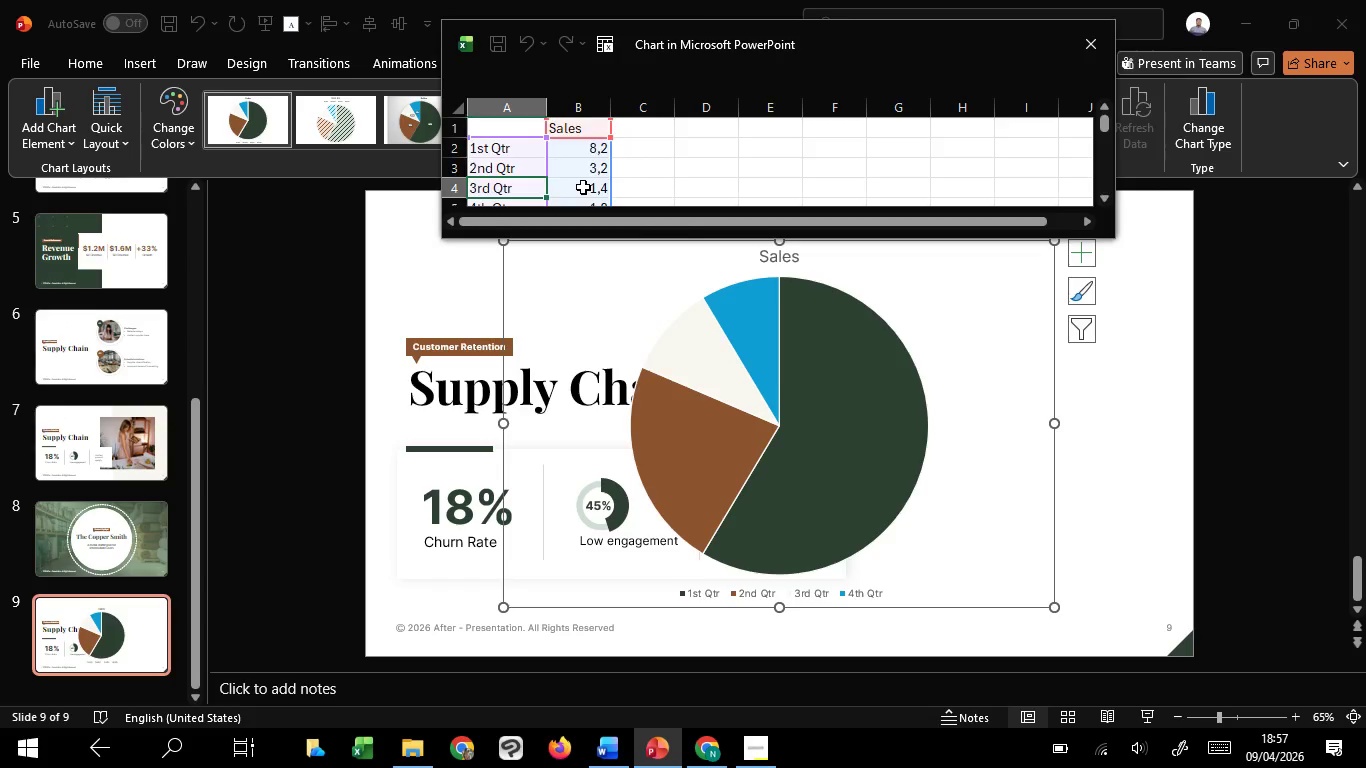 
scroll: coordinate [583, 187], scroll_direction: down, amount: 1.0
 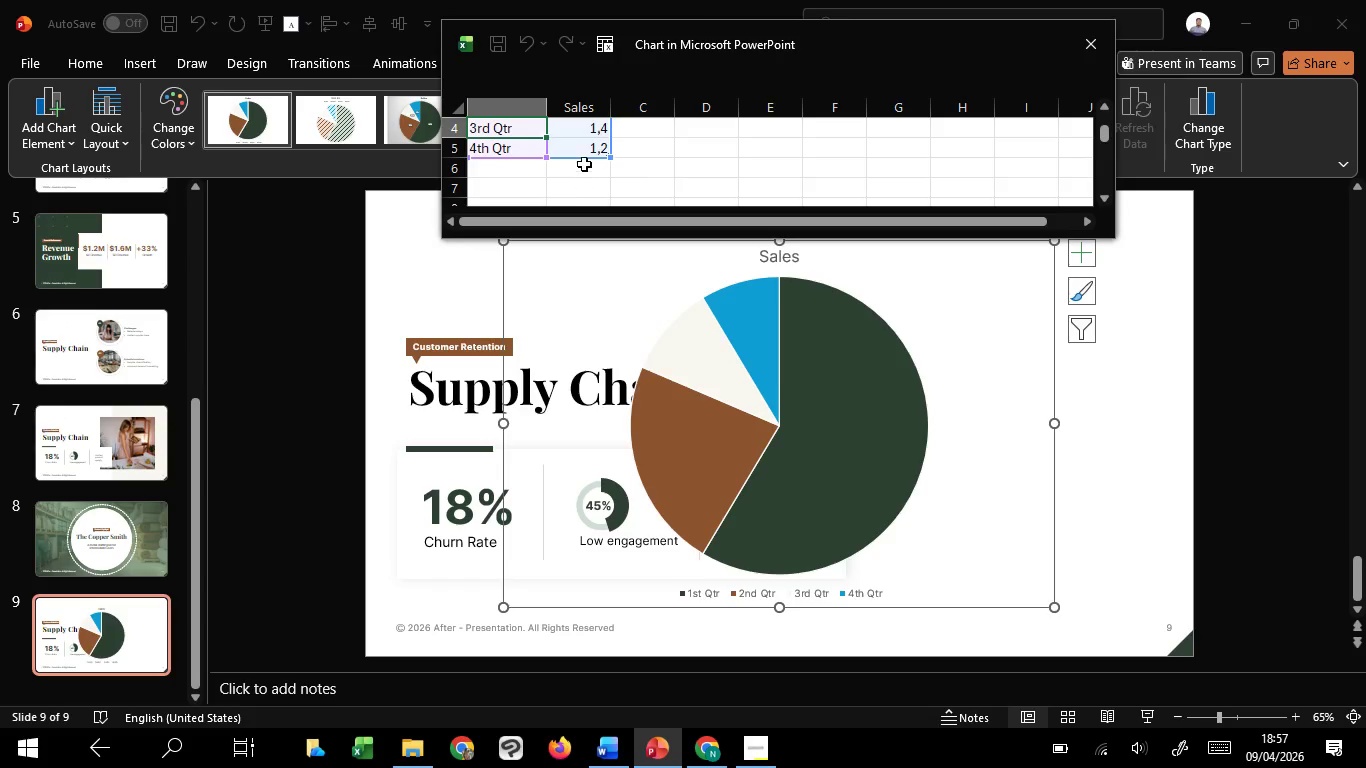 
hold_key(key=ShiftLeft, duration=0.88)
left_click([587, 152])
 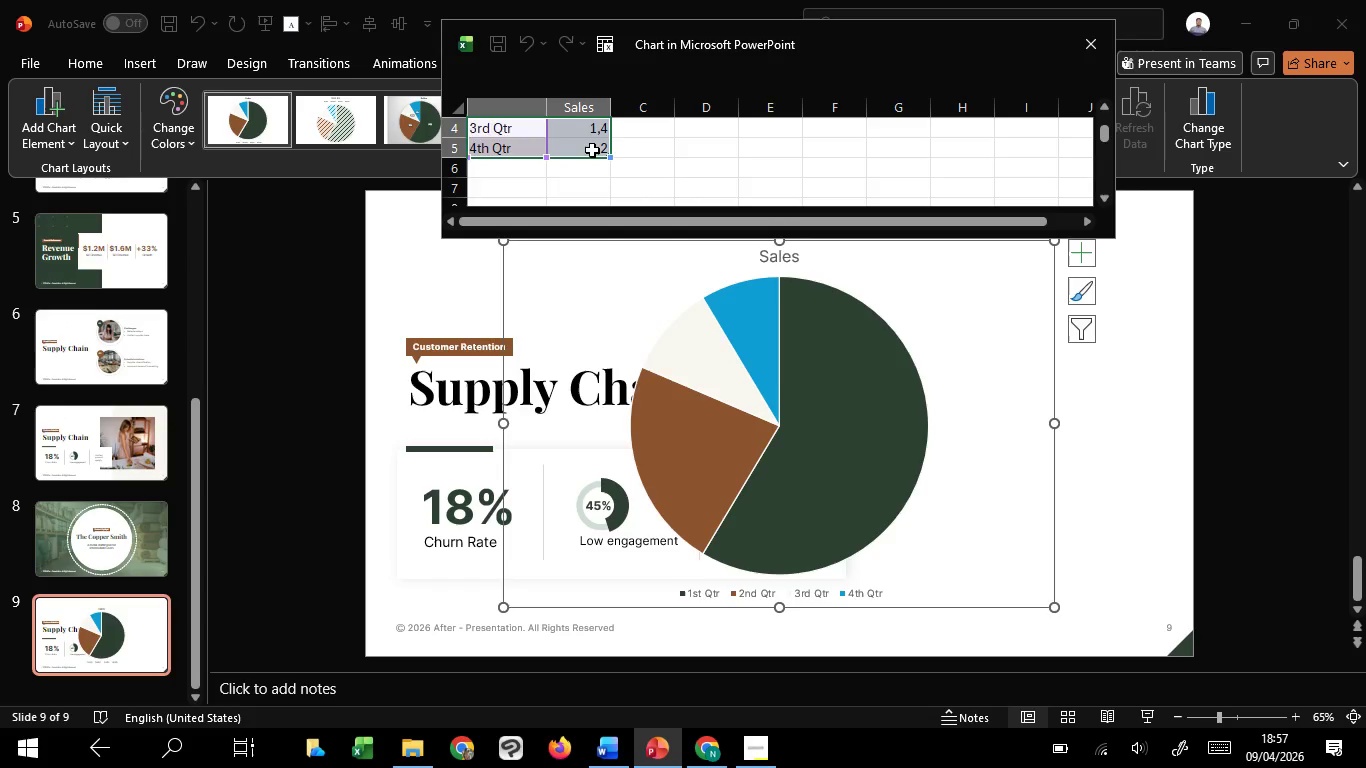 
key(Backspace)
 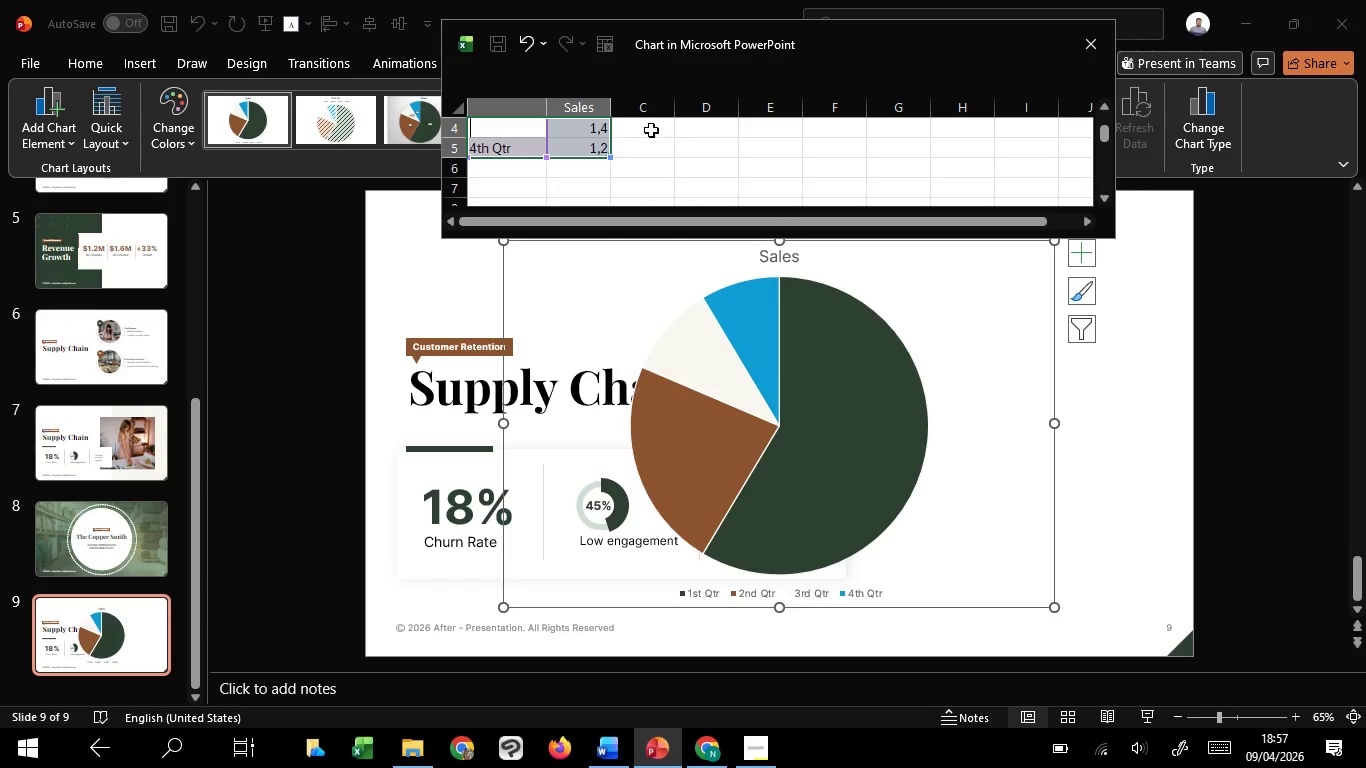 
scroll: coordinate [680, 132], scroll_direction: up, amount: 1.0
 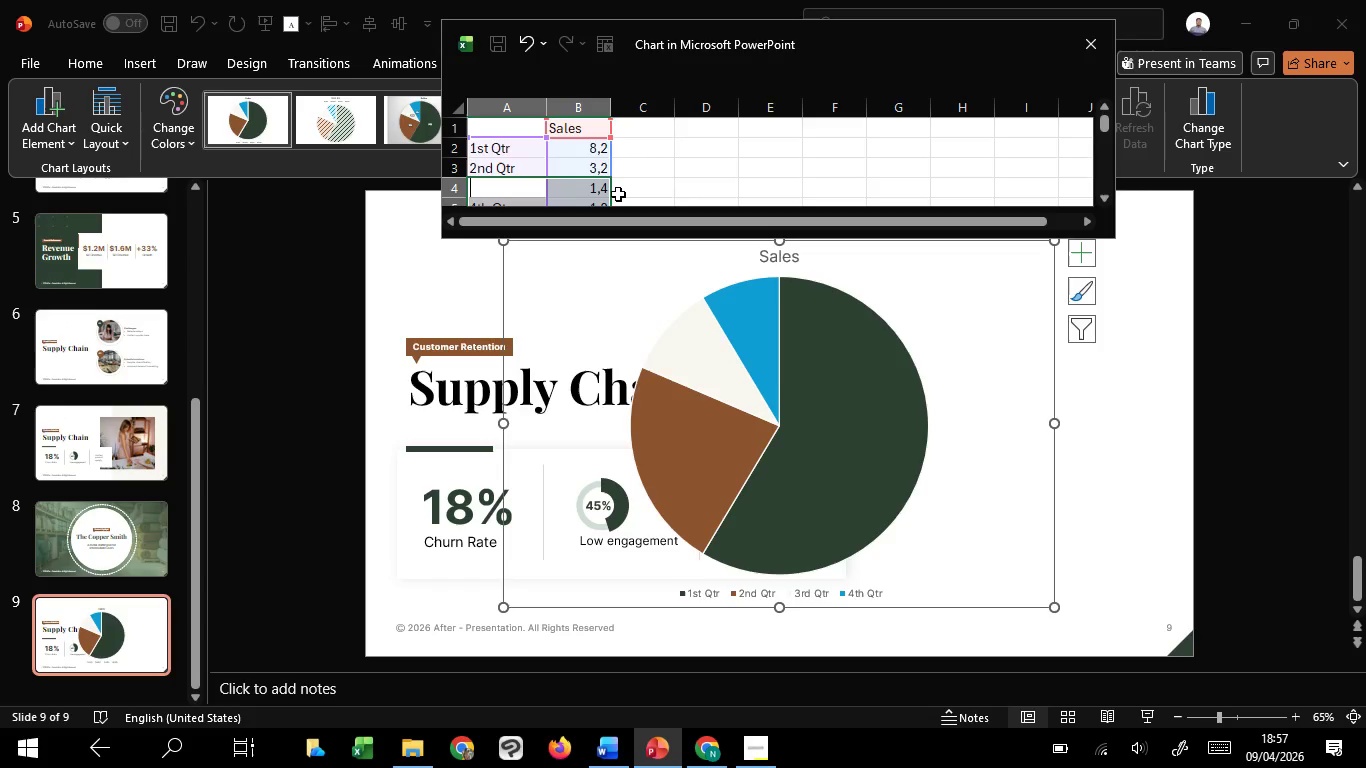 
key(Delete)
 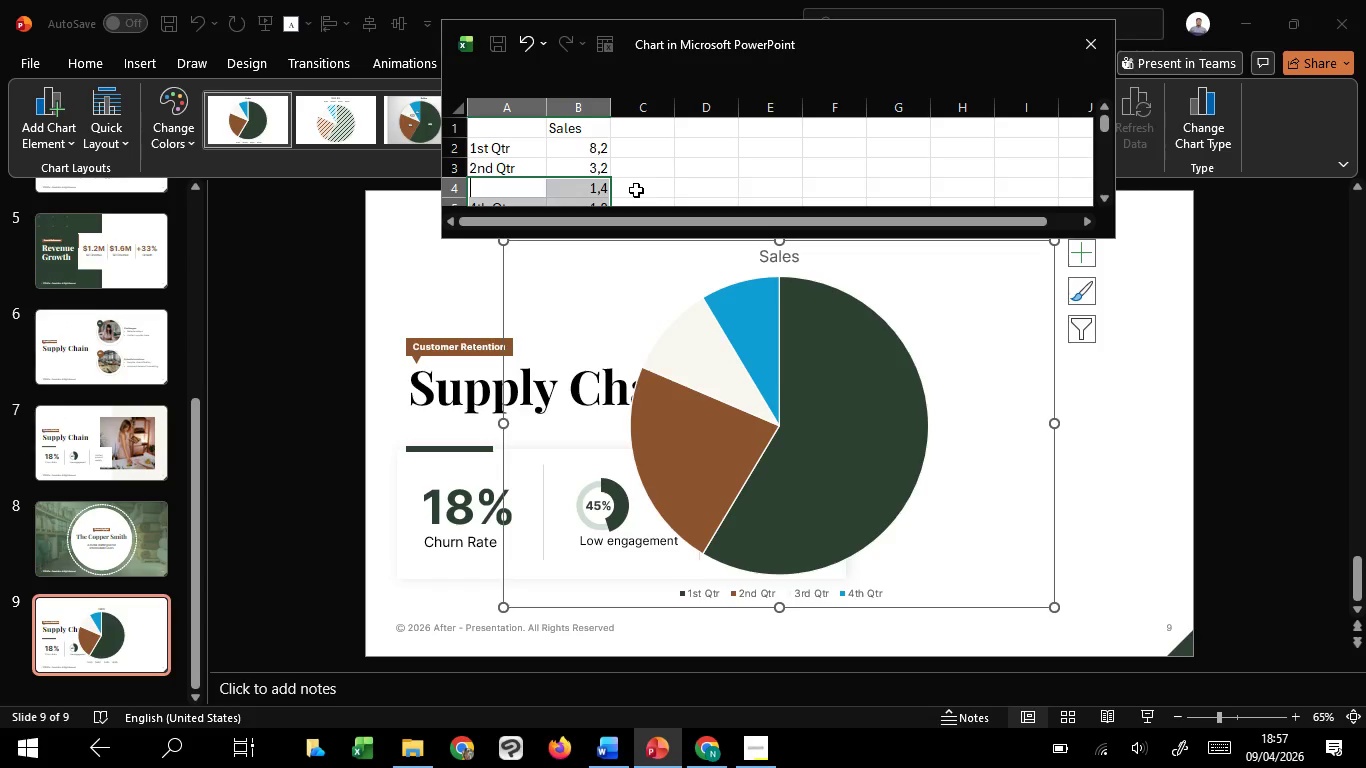 
left_click([636, 190])
 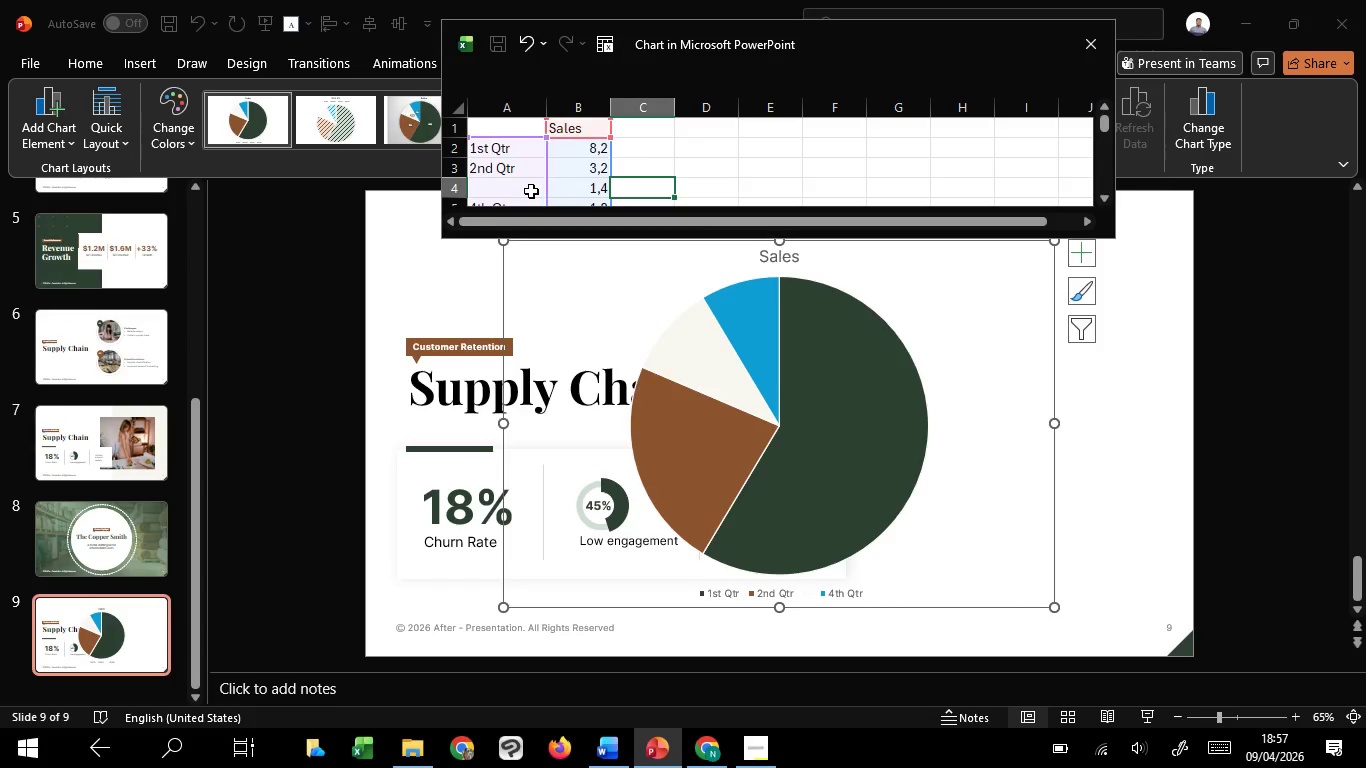 
left_click([531, 191])
 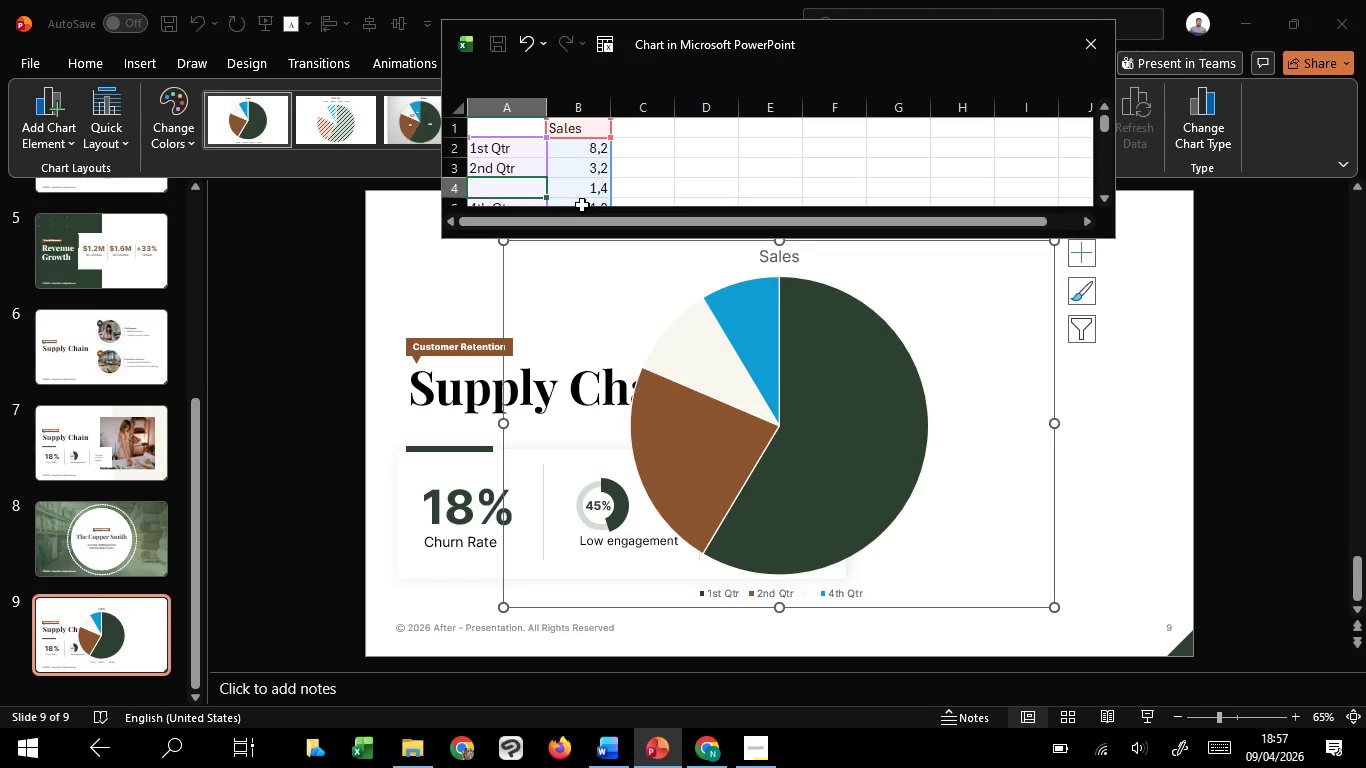 
hold_key(key=ShiftLeft, duration=0.91)
left_click([582, 205])
 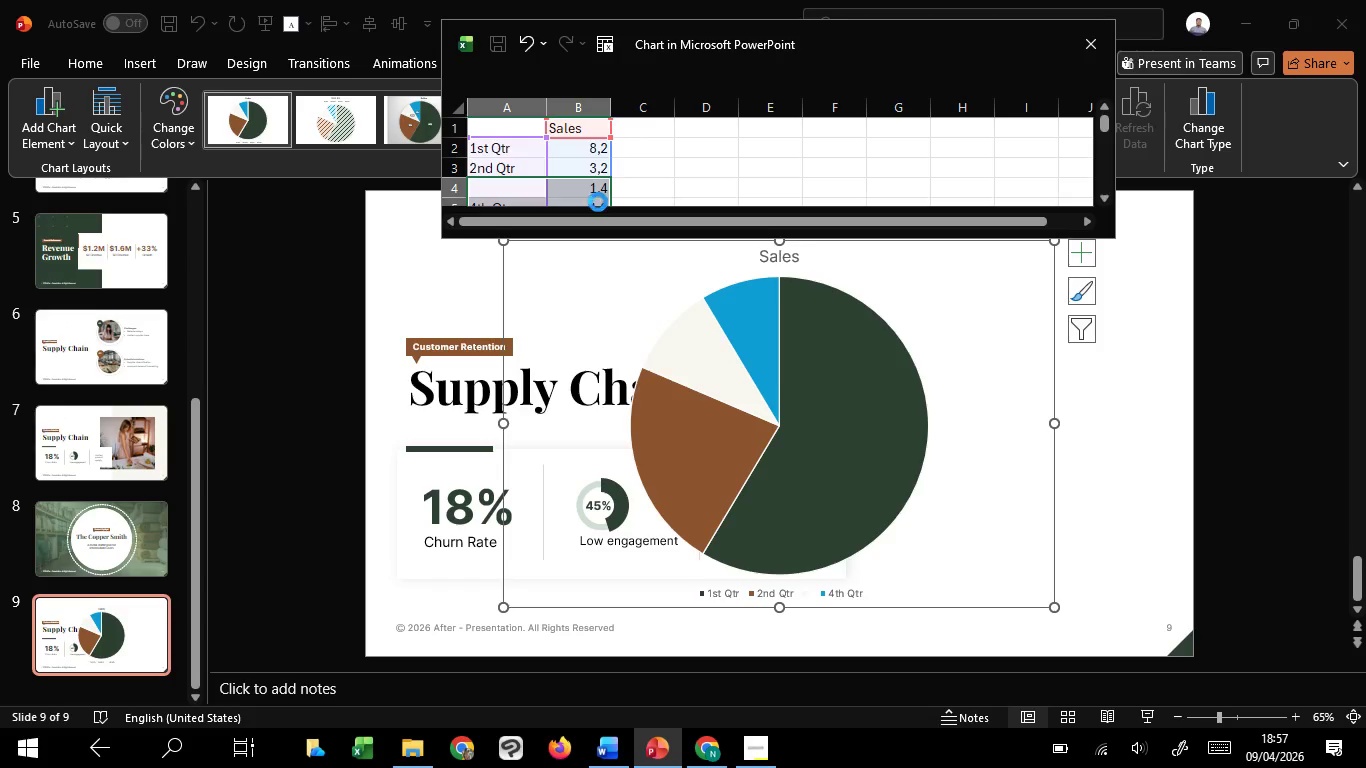 
key(Delete)
 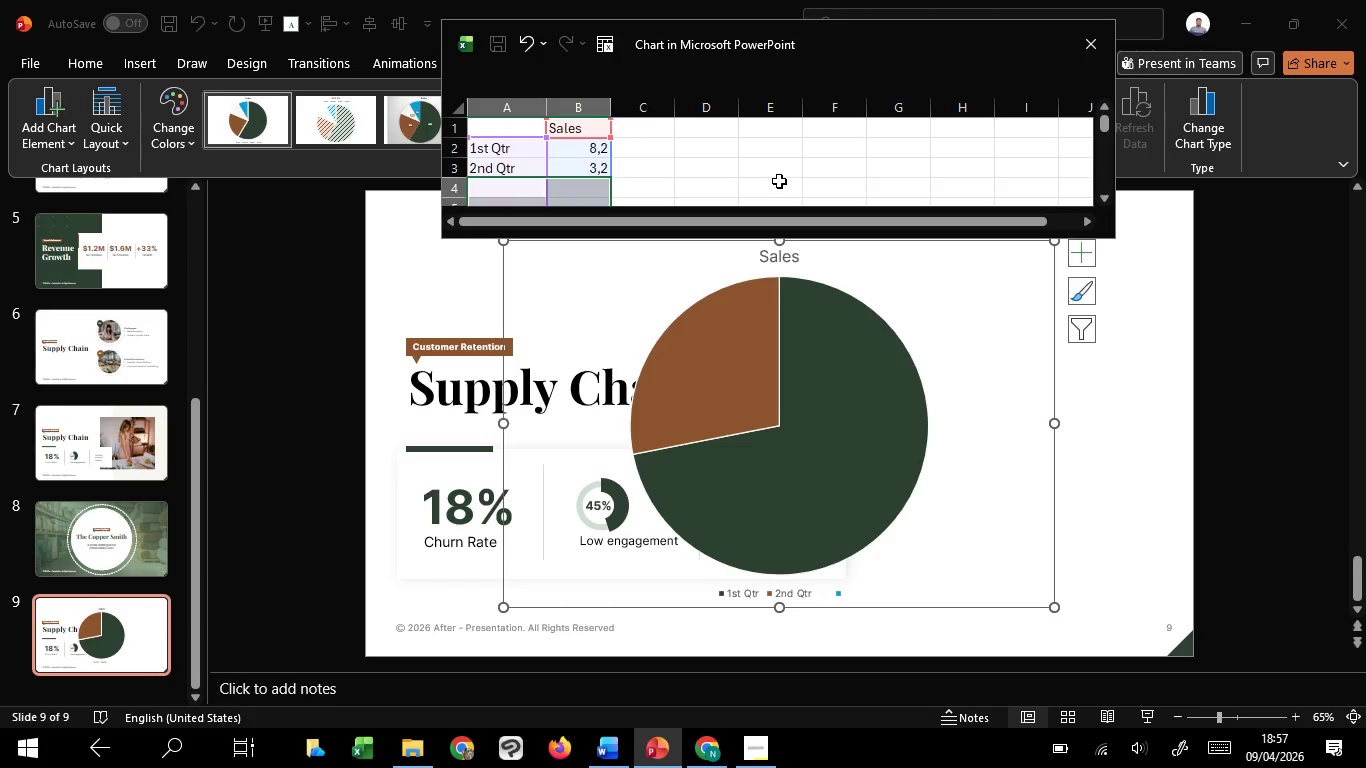 
left_click([779, 181])
 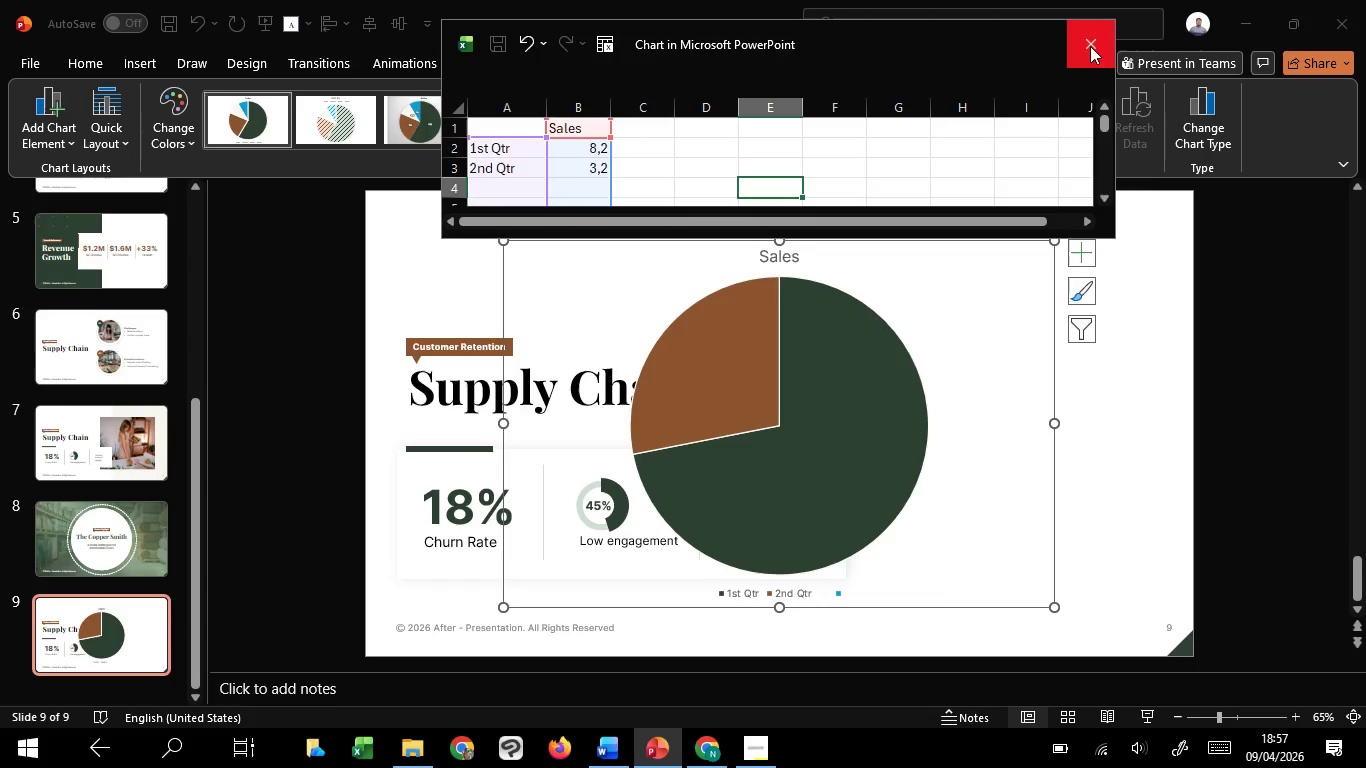 
left_click([1091, 46])
 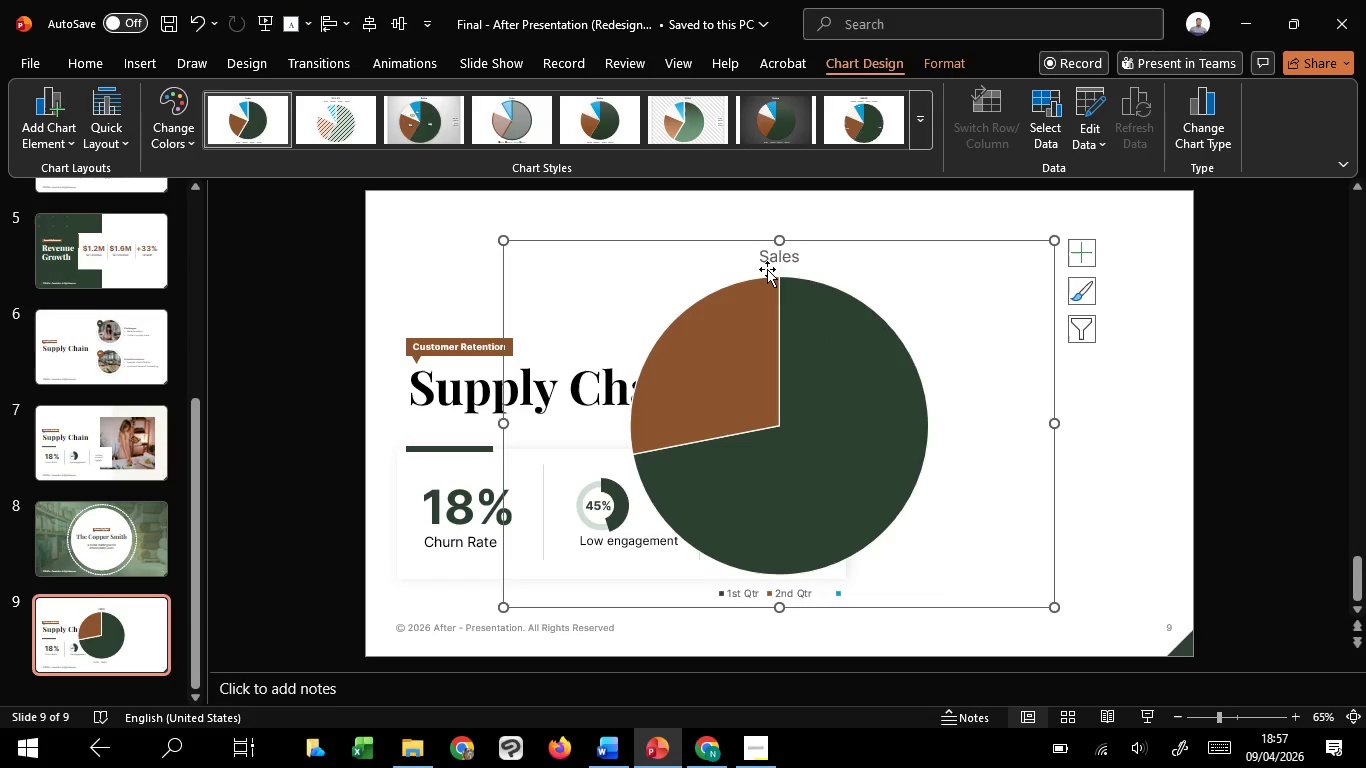 
left_click([775, 259])
 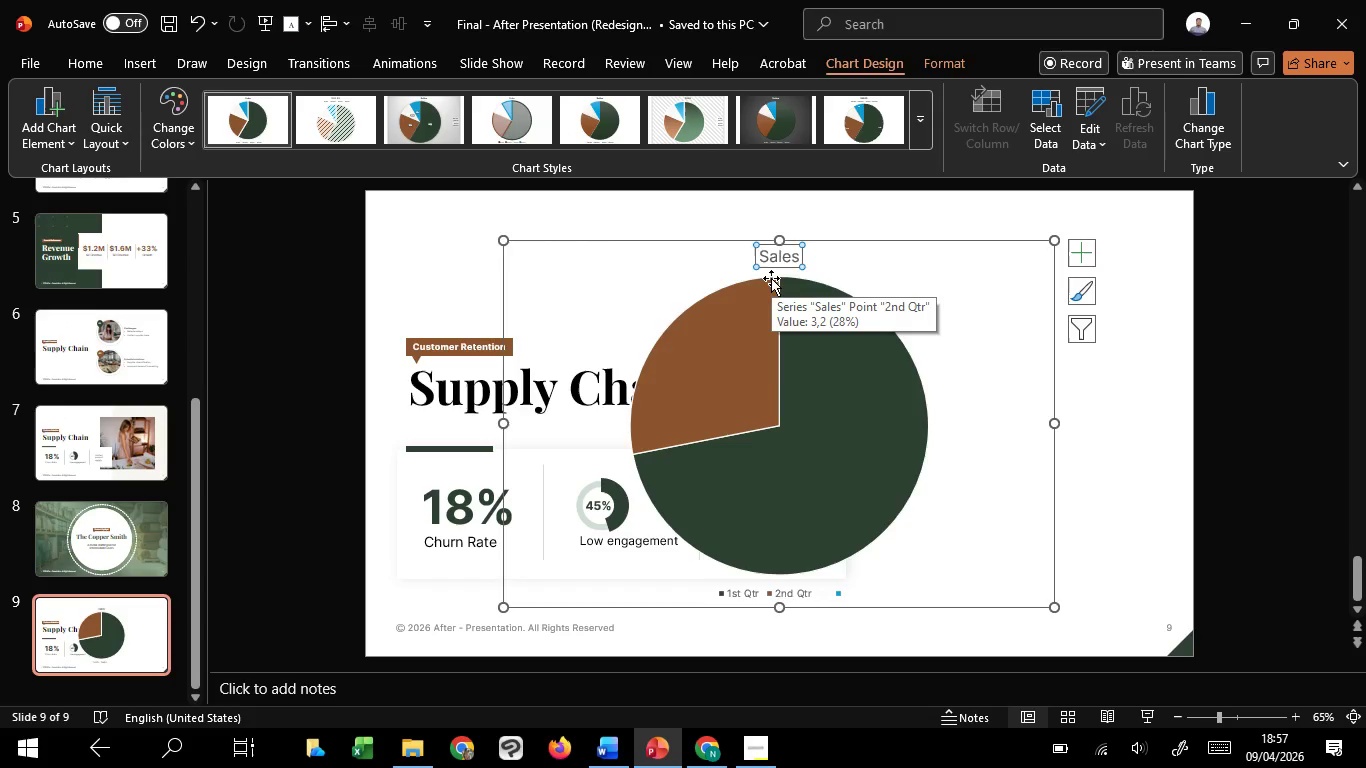 
key(Delete)
 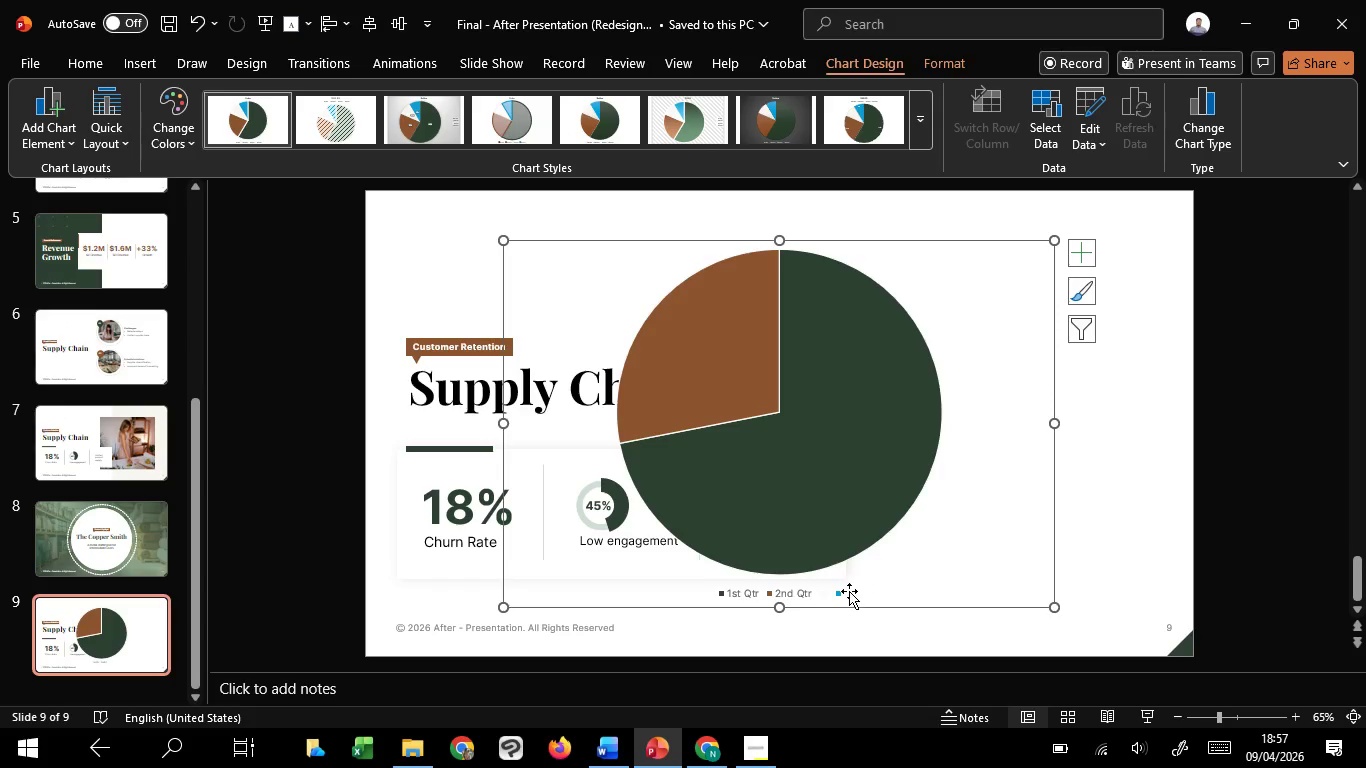 
left_click([849, 591])
 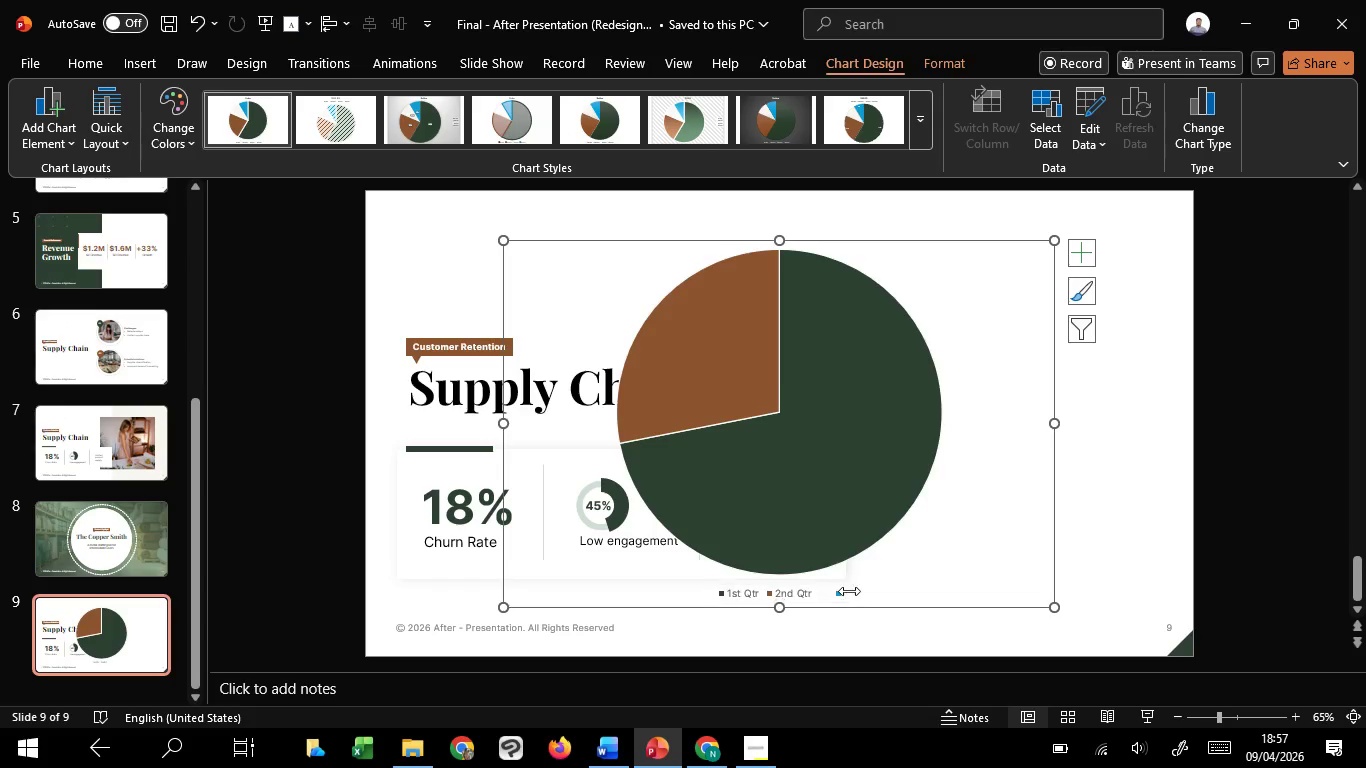 
key(Delete)
 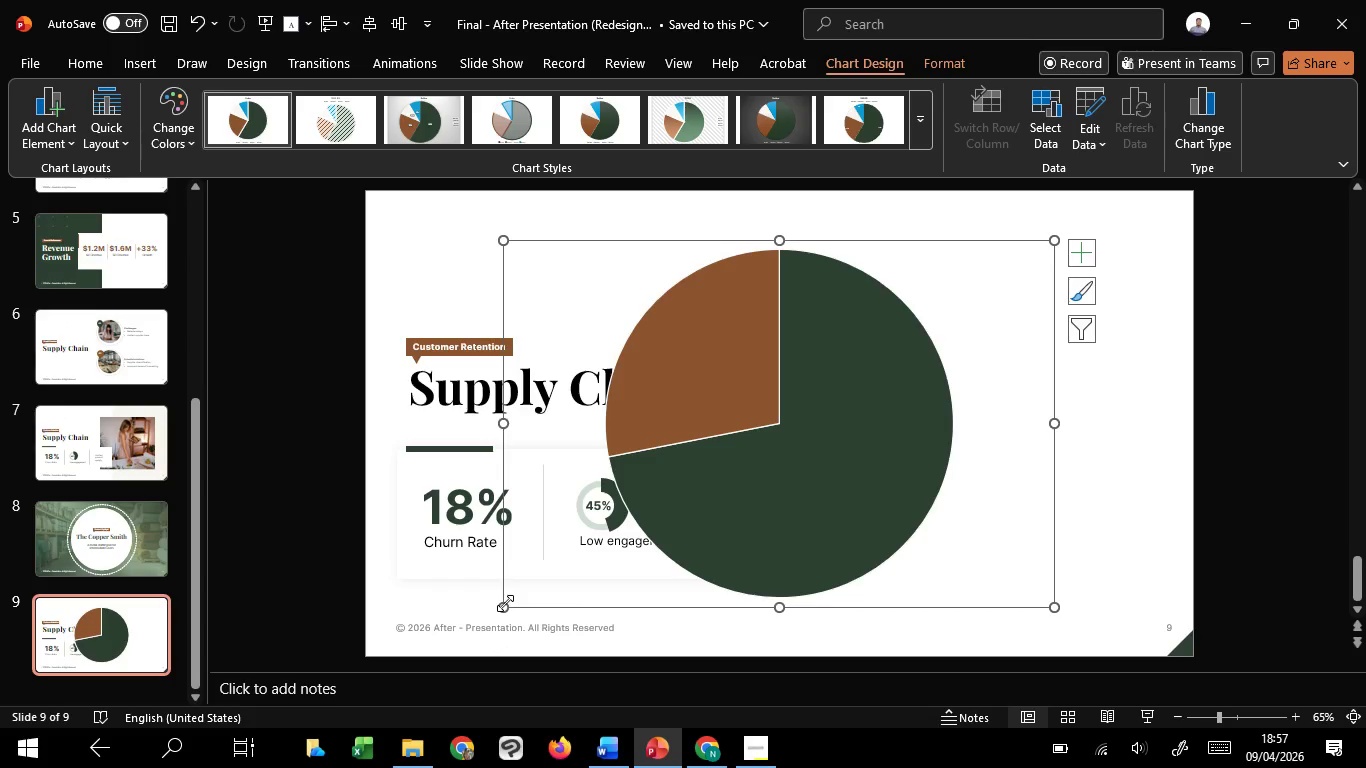 
hold_key(key=ControlLeft, duration=0.89)
left_click_drag(start_coordinate=[505, 603], to_coordinate=[650, 519])
 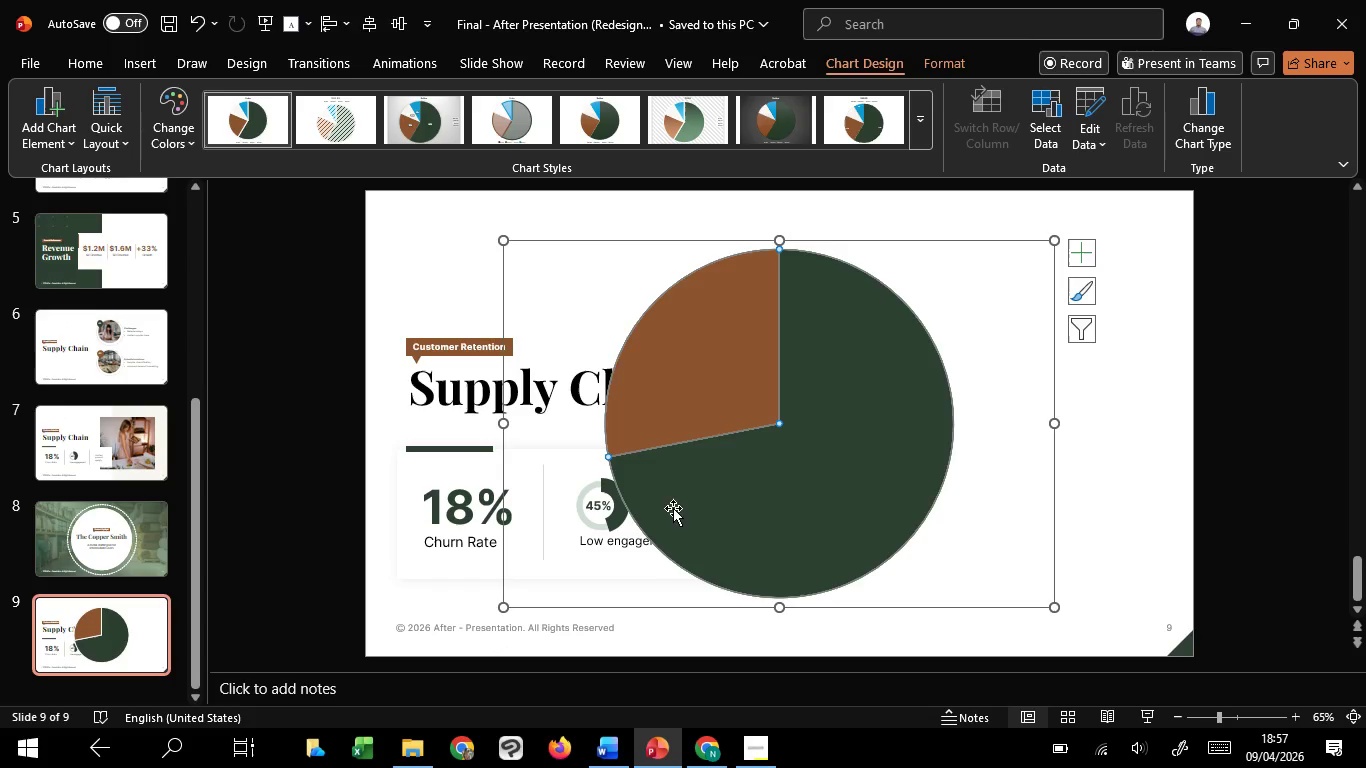 
left_click([673, 508])
 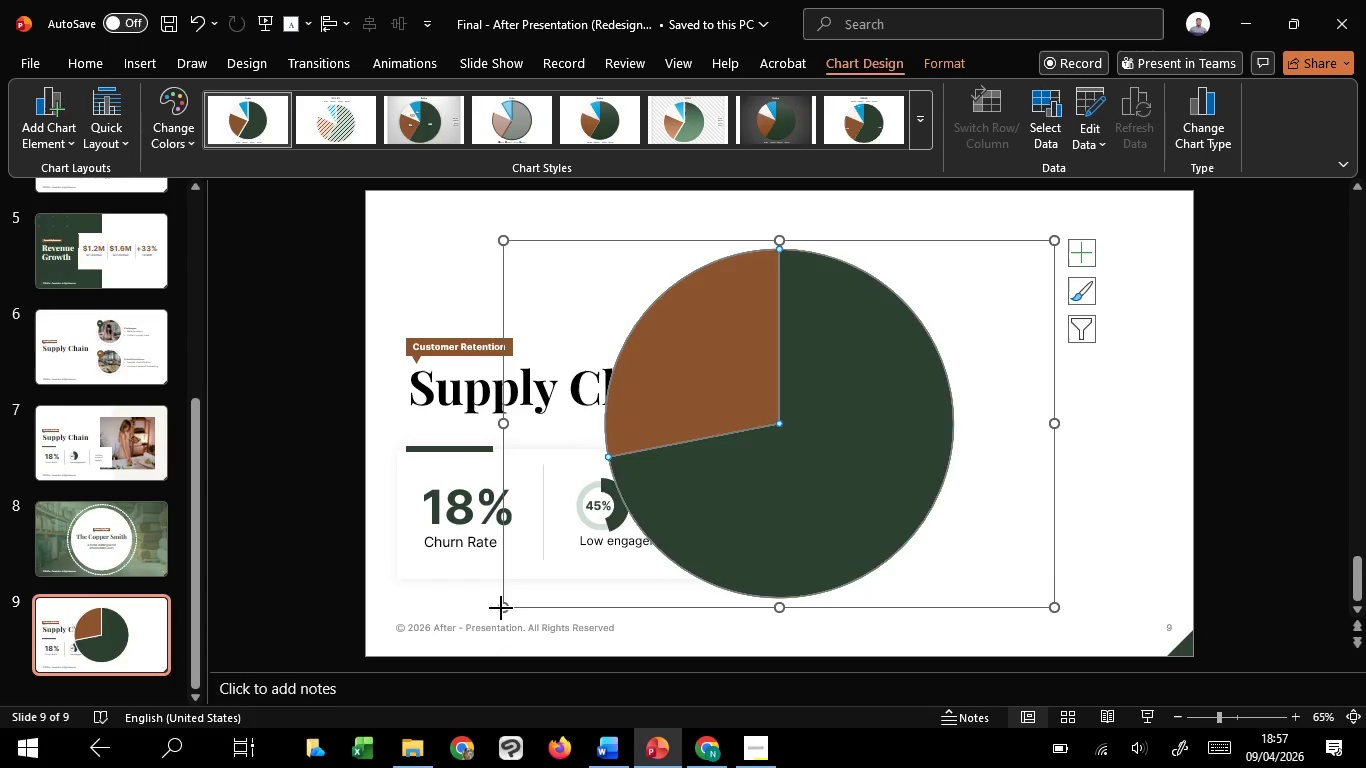 
left_click_drag(start_coordinate=[501, 608], to_coordinate=[723, 475])
 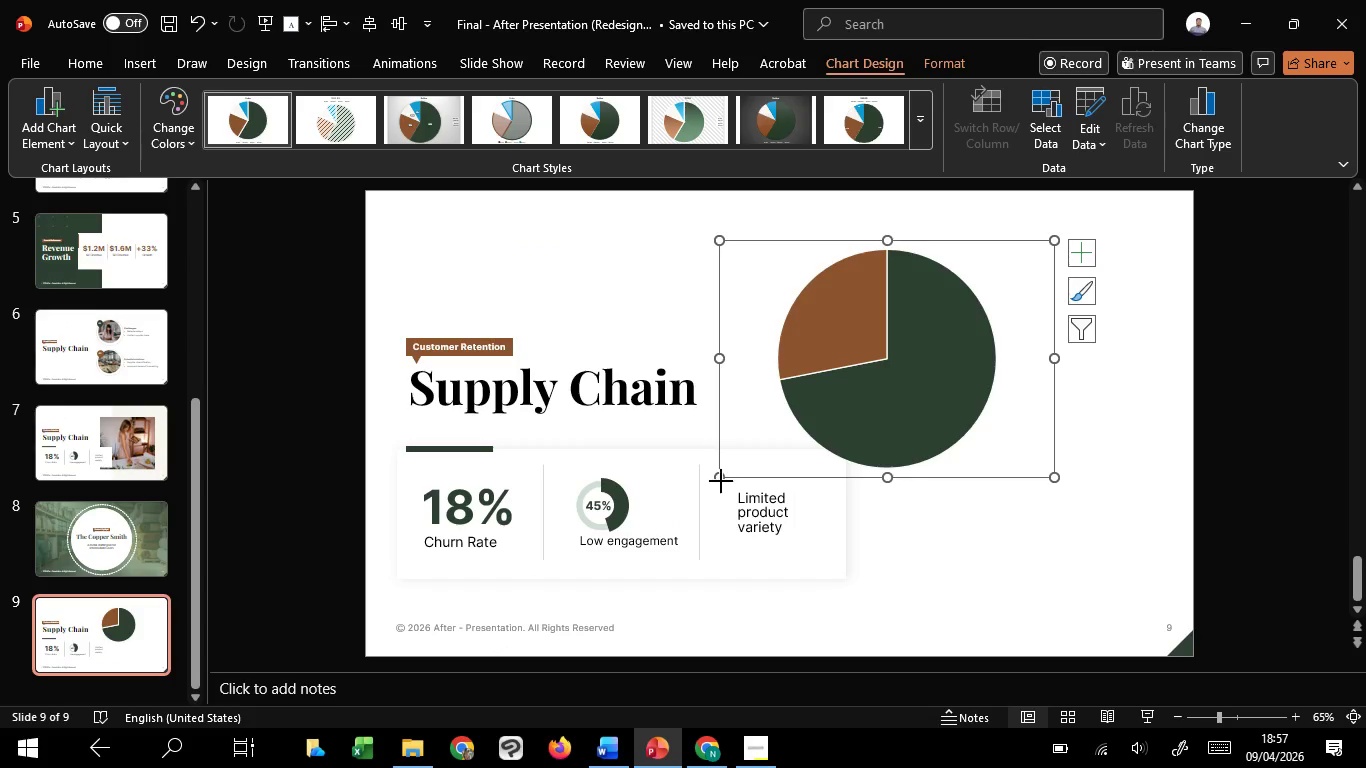 
left_click_drag(start_coordinate=[722, 481], to_coordinate=[668, 517])
 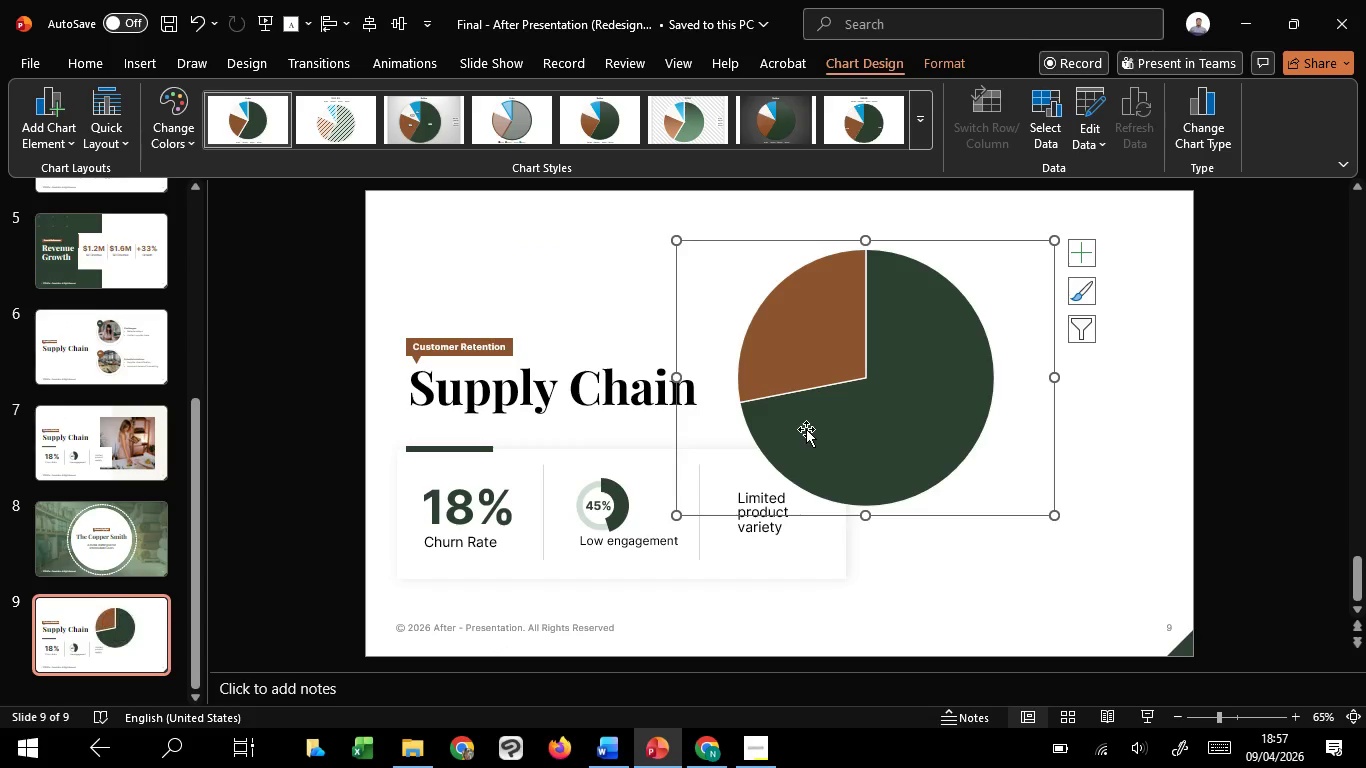 
left_click_drag(start_coordinate=[806, 429], to_coordinate=[841, 460])
 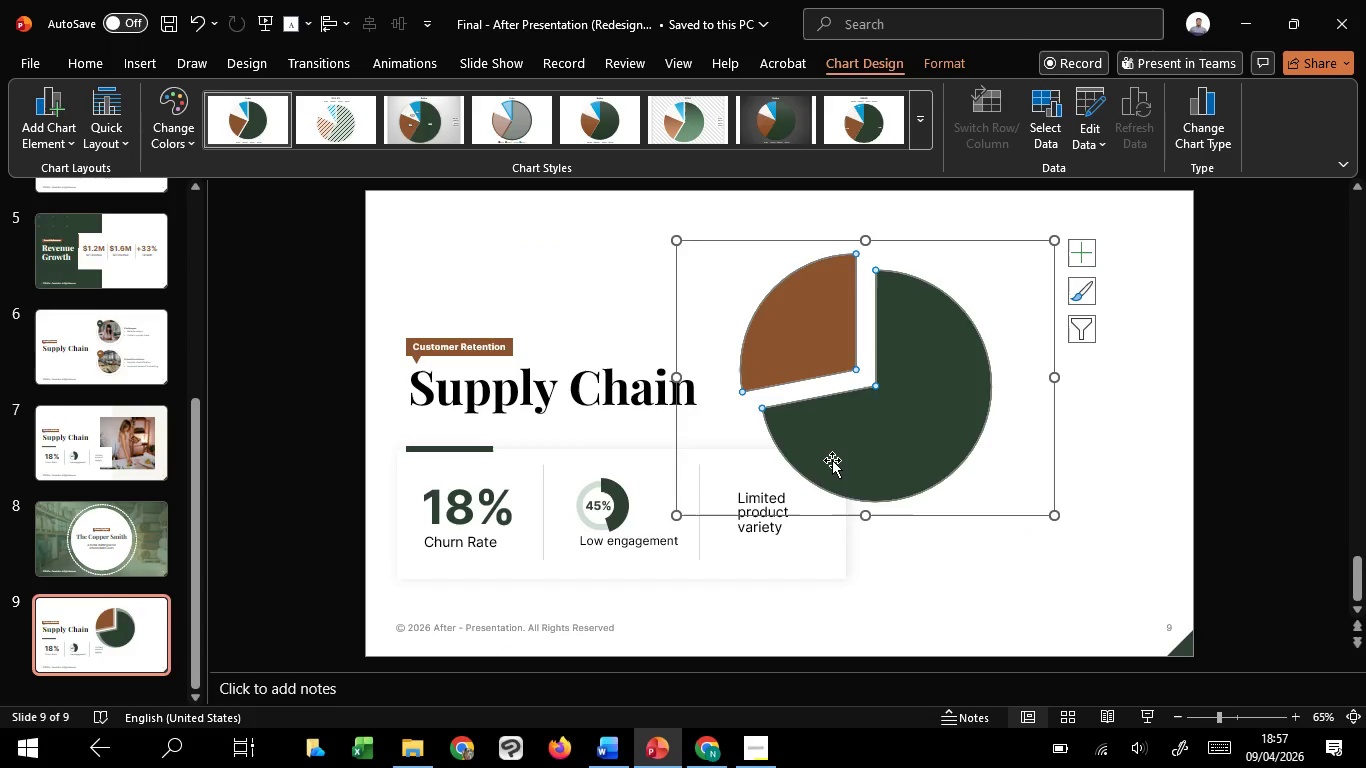 
key(Control+Z)
 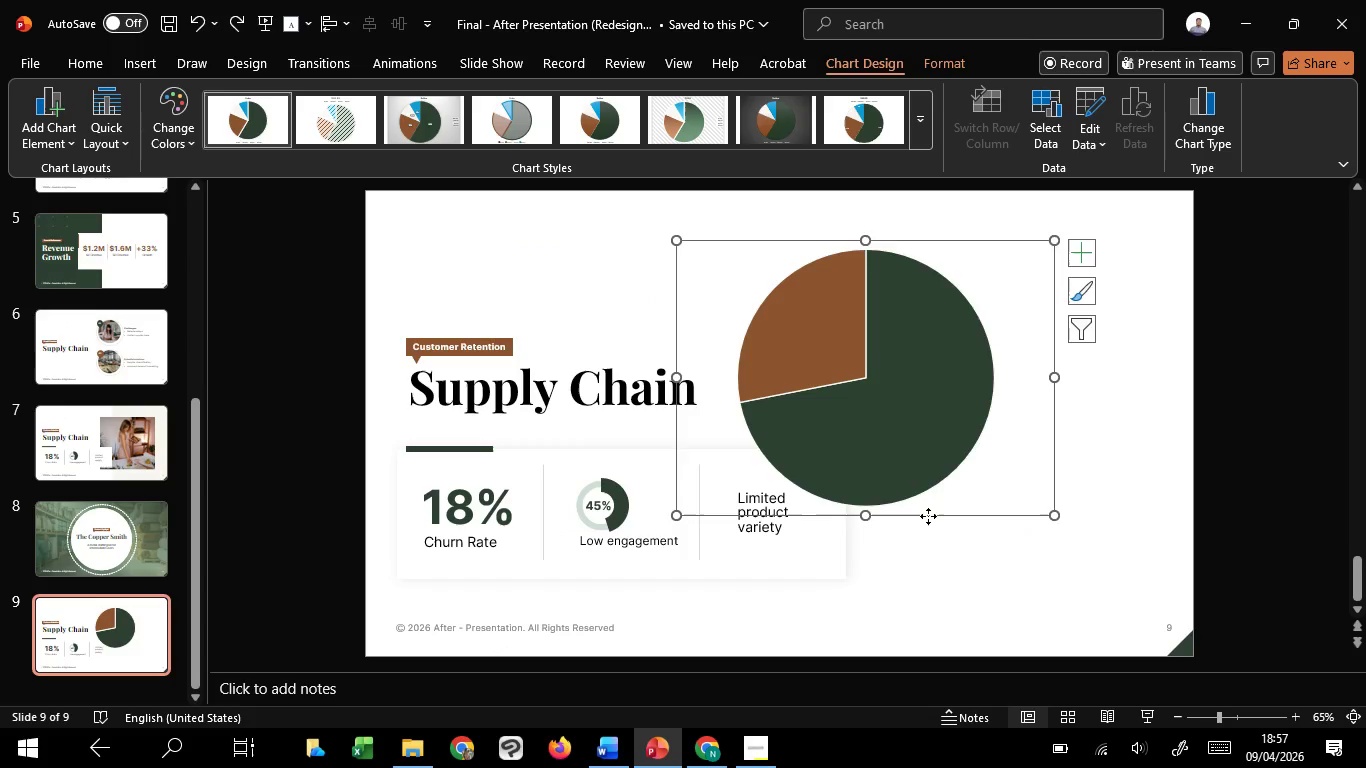 
left_click_drag(start_coordinate=[926, 516], to_coordinate=[1000, 544])
 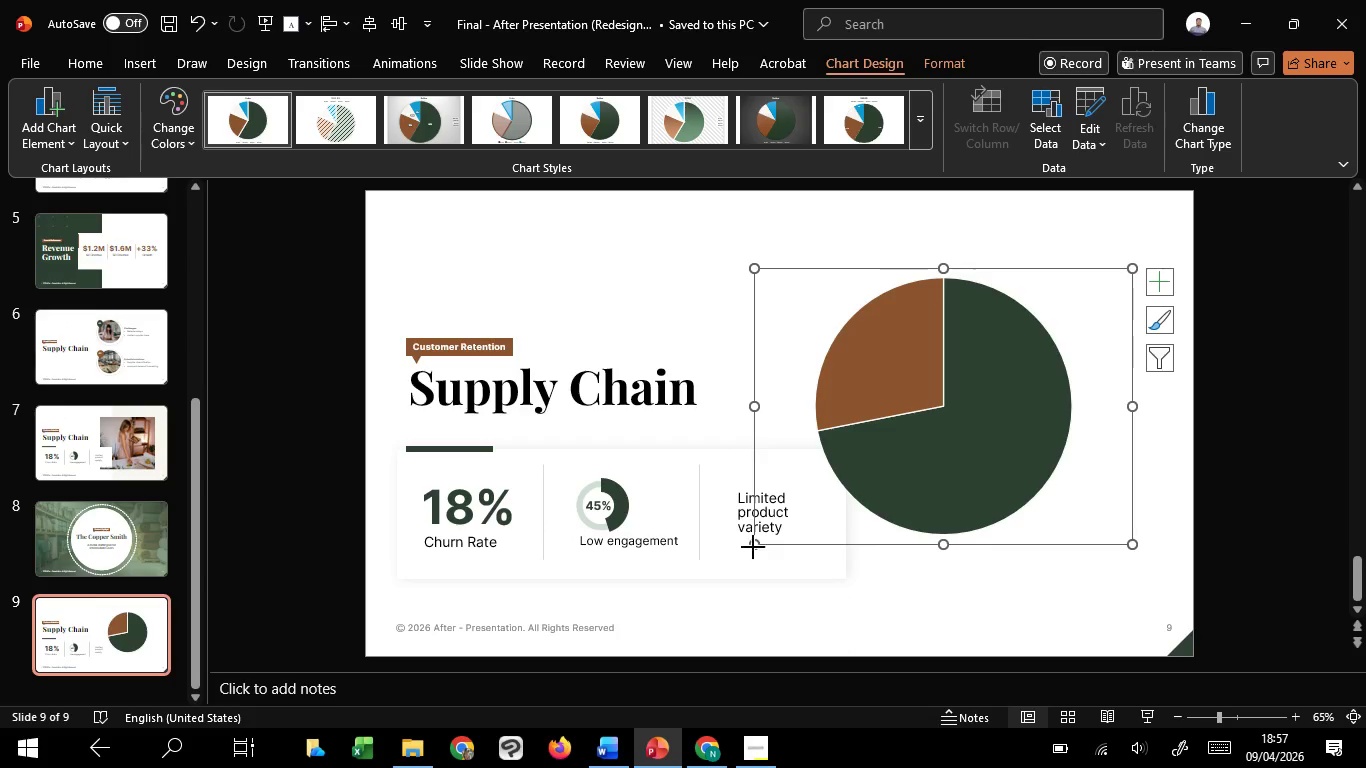 
left_click_drag(start_coordinate=[753, 547], to_coordinate=[704, 584])
 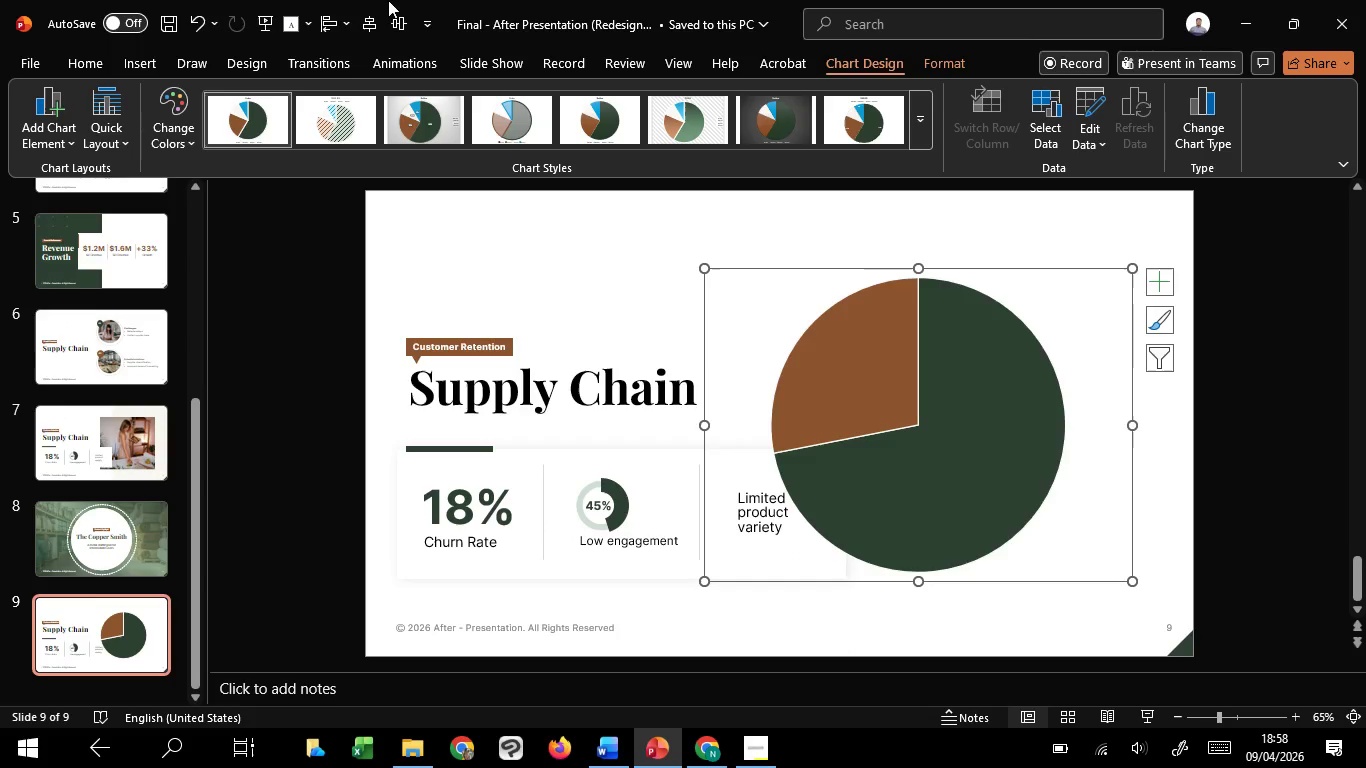 
left_click([391, 21])
 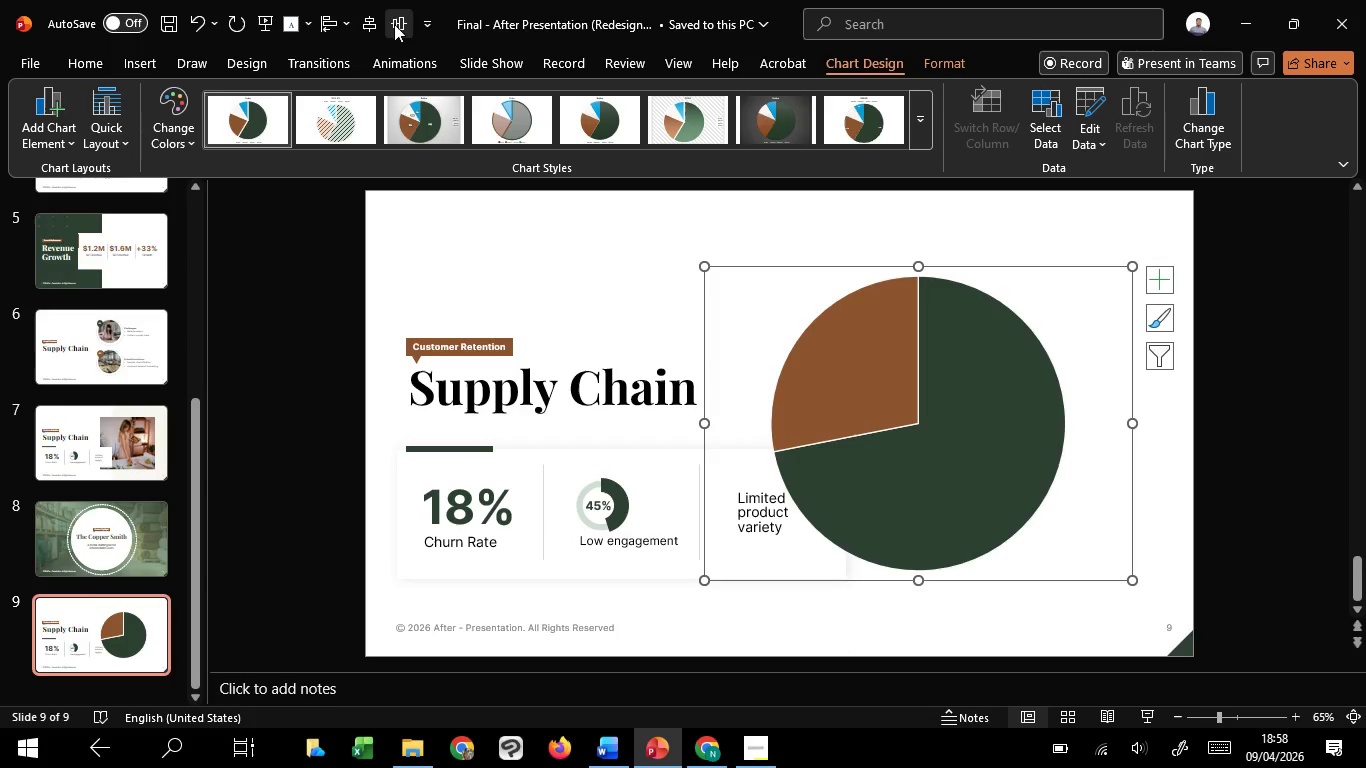 
double_click([394, 24])
 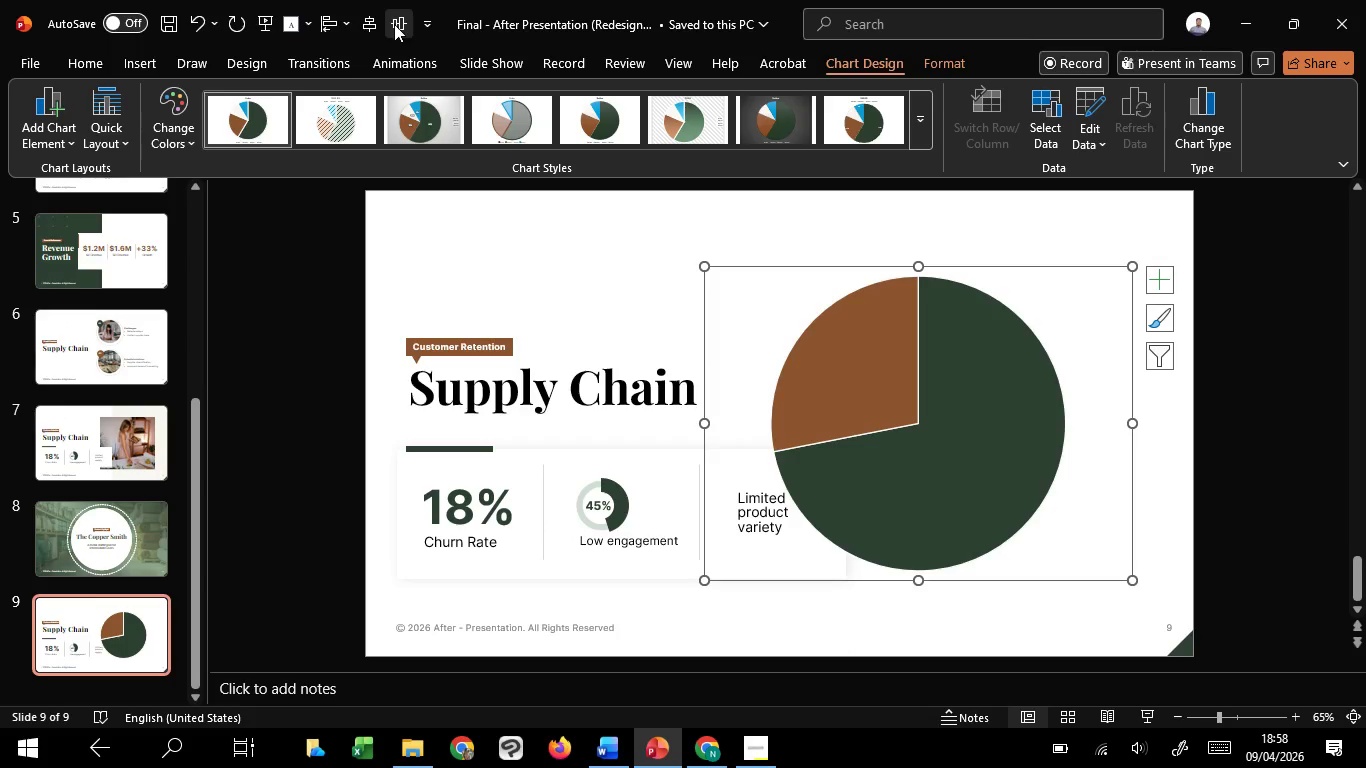 
triple_click([394, 24])
 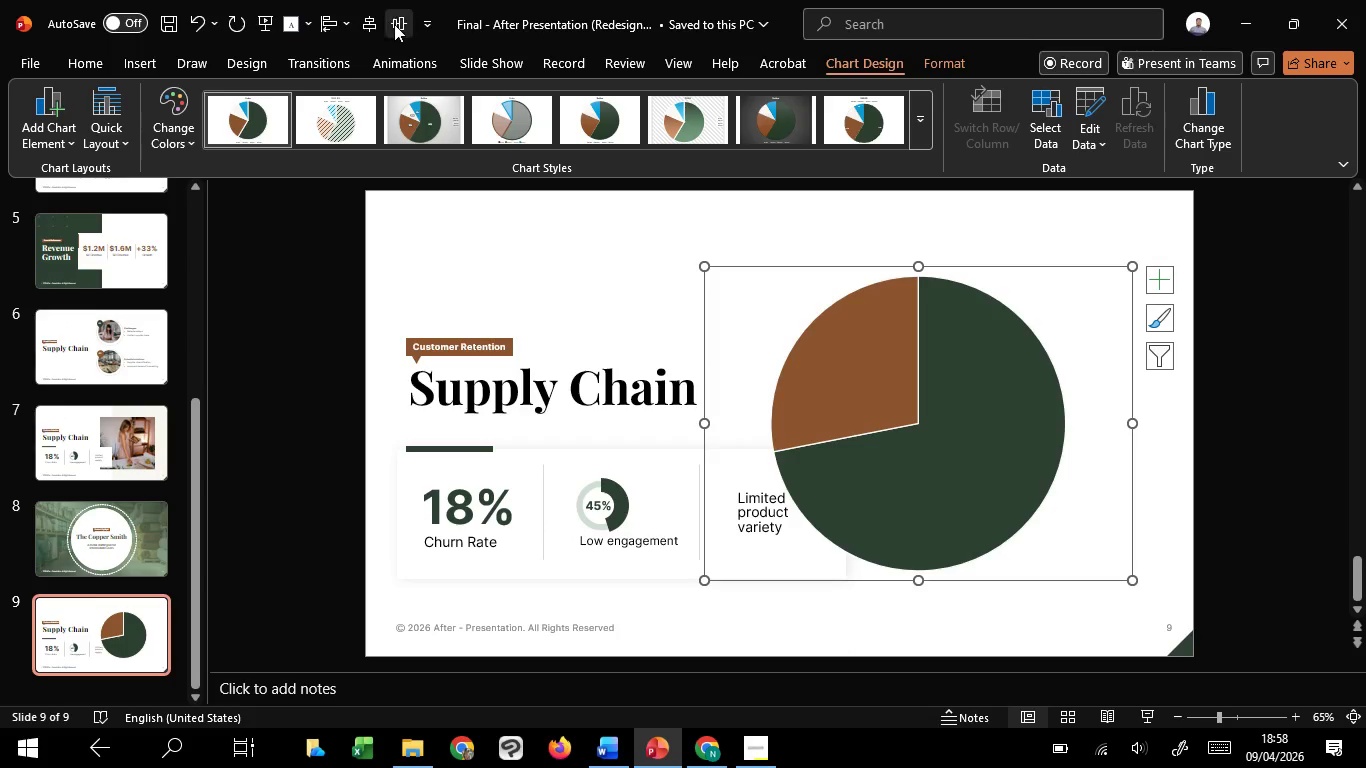 
triple_click([394, 24])
 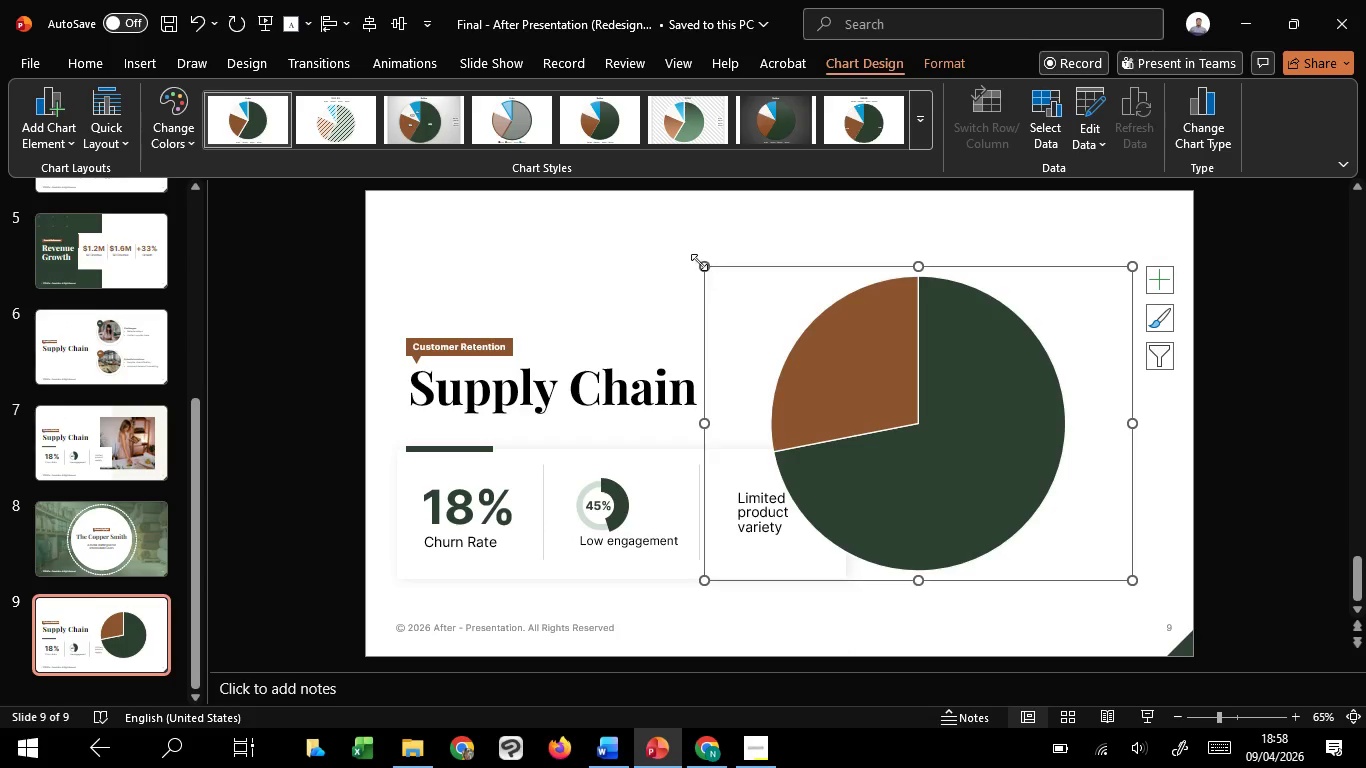 
left_click_drag(start_coordinate=[699, 262], to_coordinate=[642, 214])
 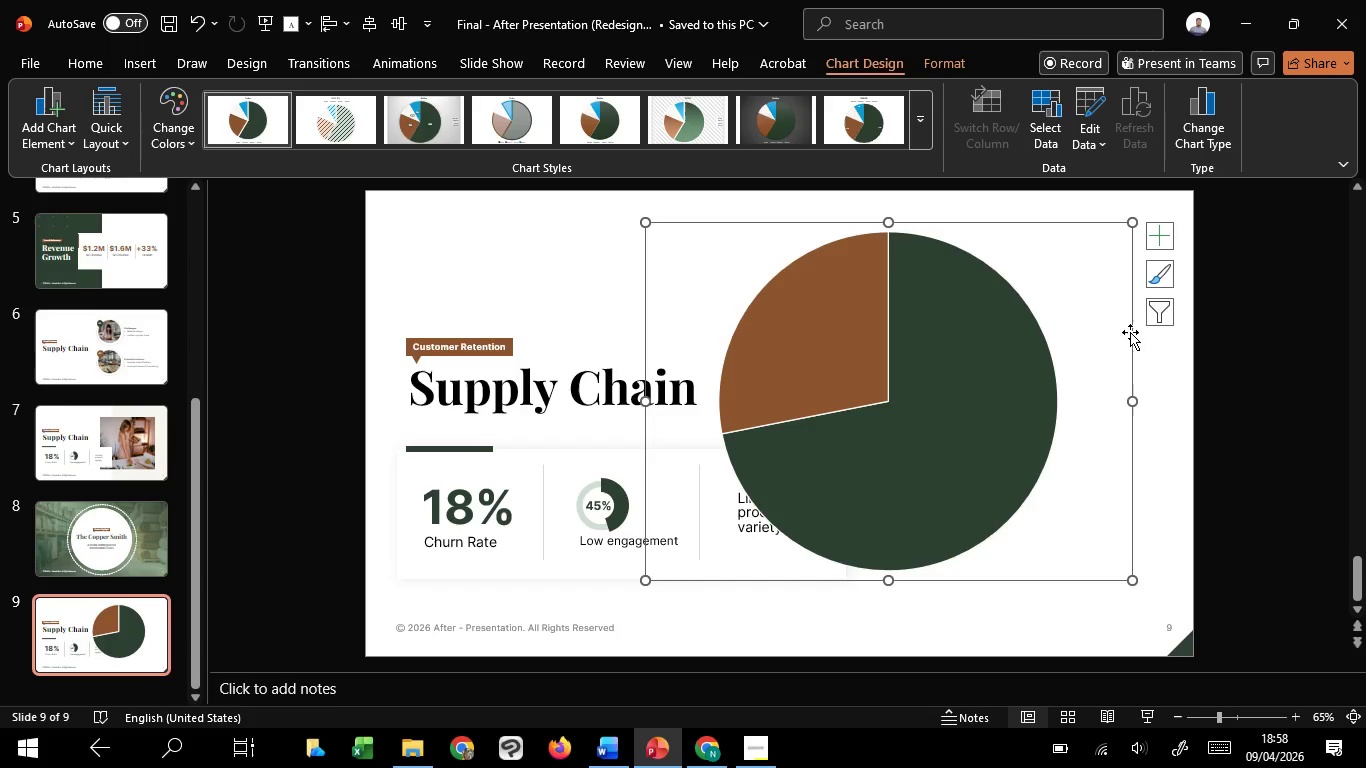 
left_click_drag(start_coordinate=[1132, 332], to_coordinate=[1190, 329])
 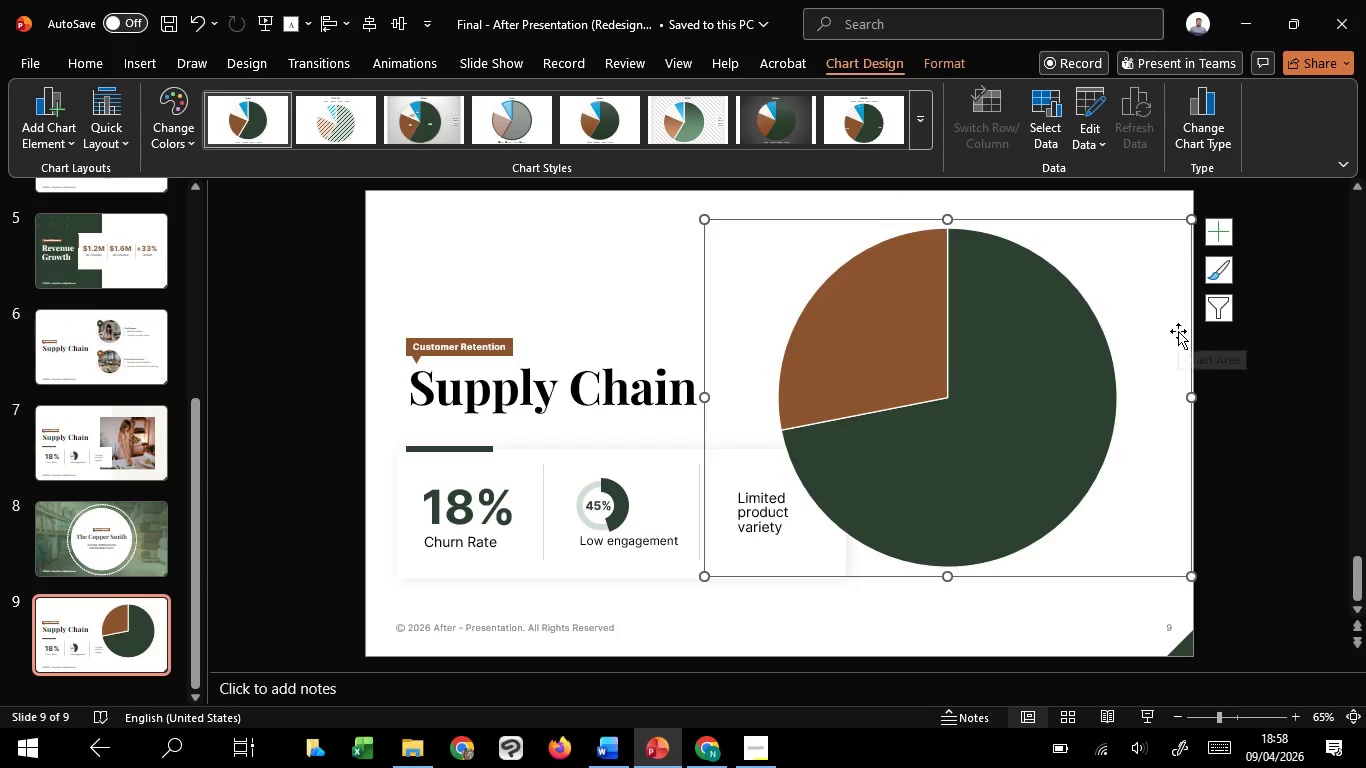 
right_click([1178, 331])
 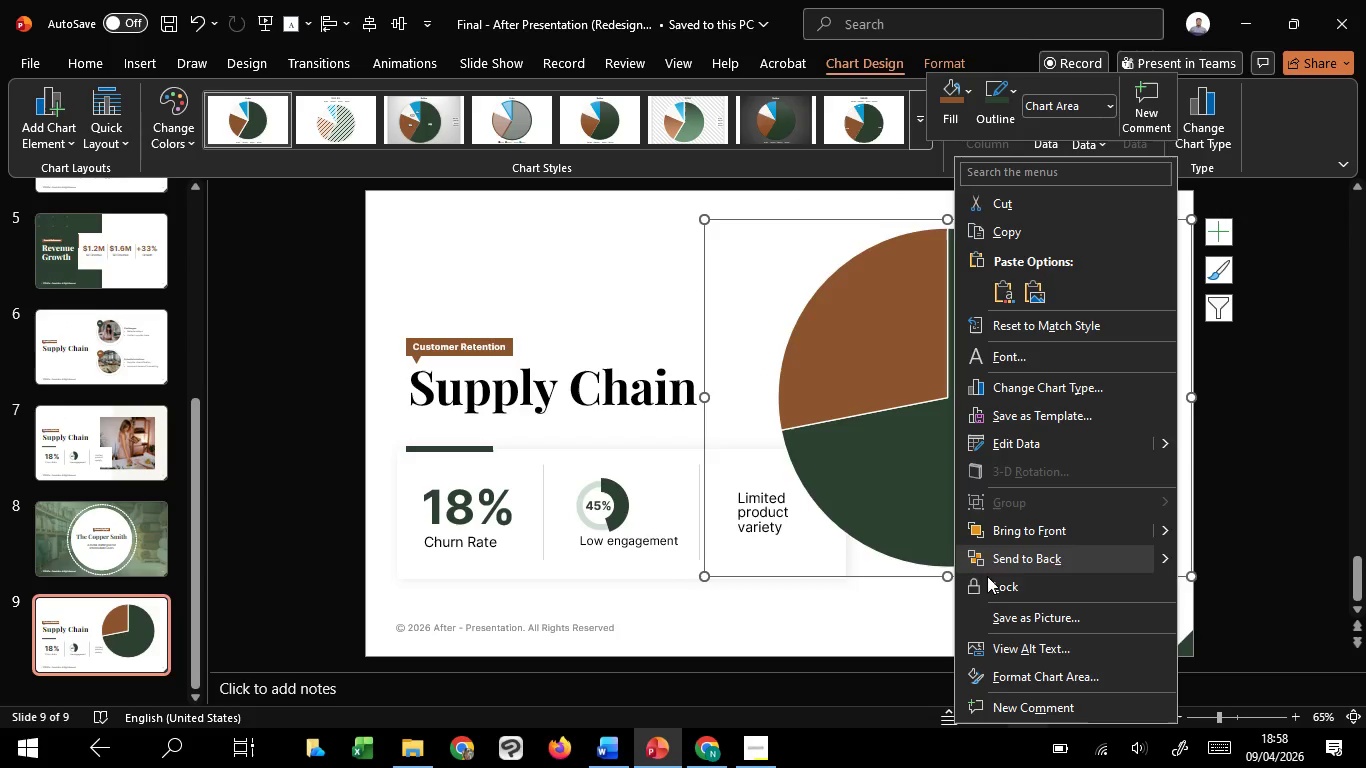 
left_click([1009, 566])
 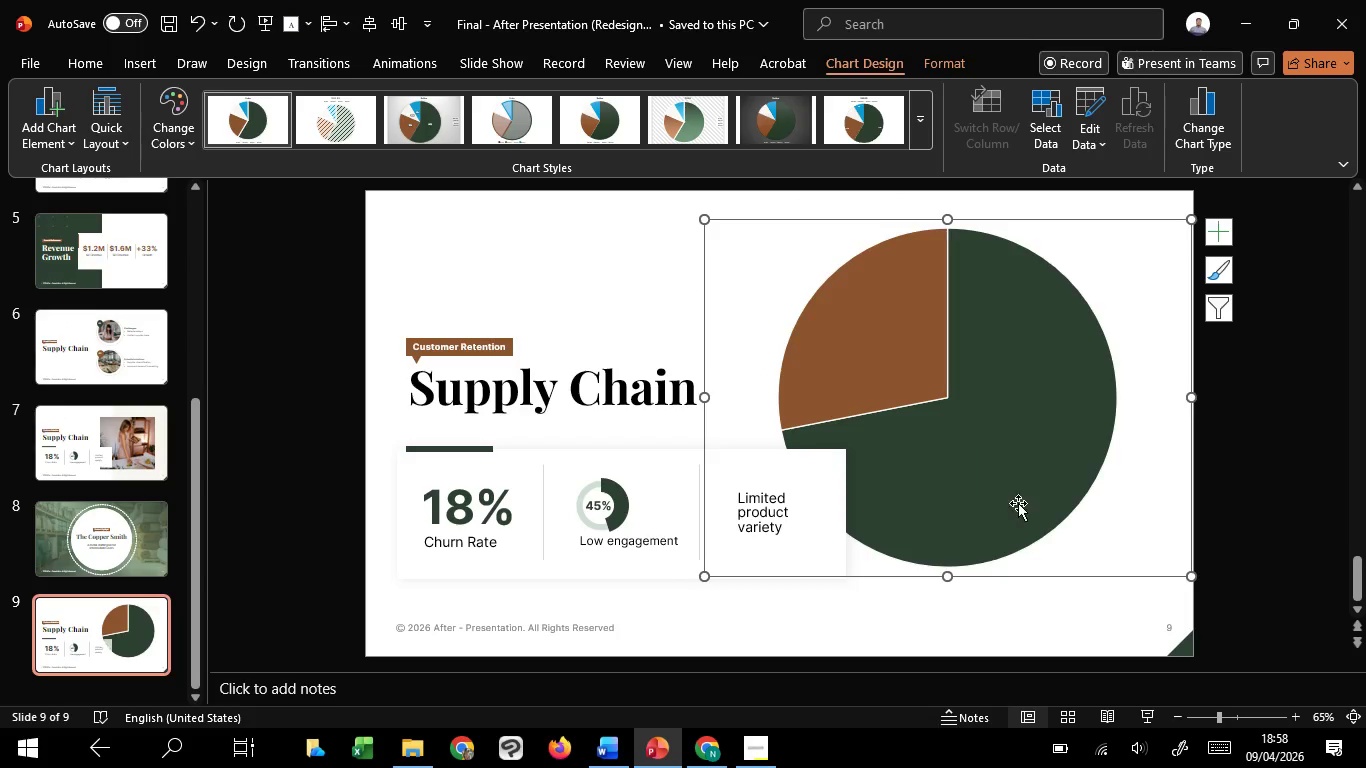 
mouse_move([997, 473])
 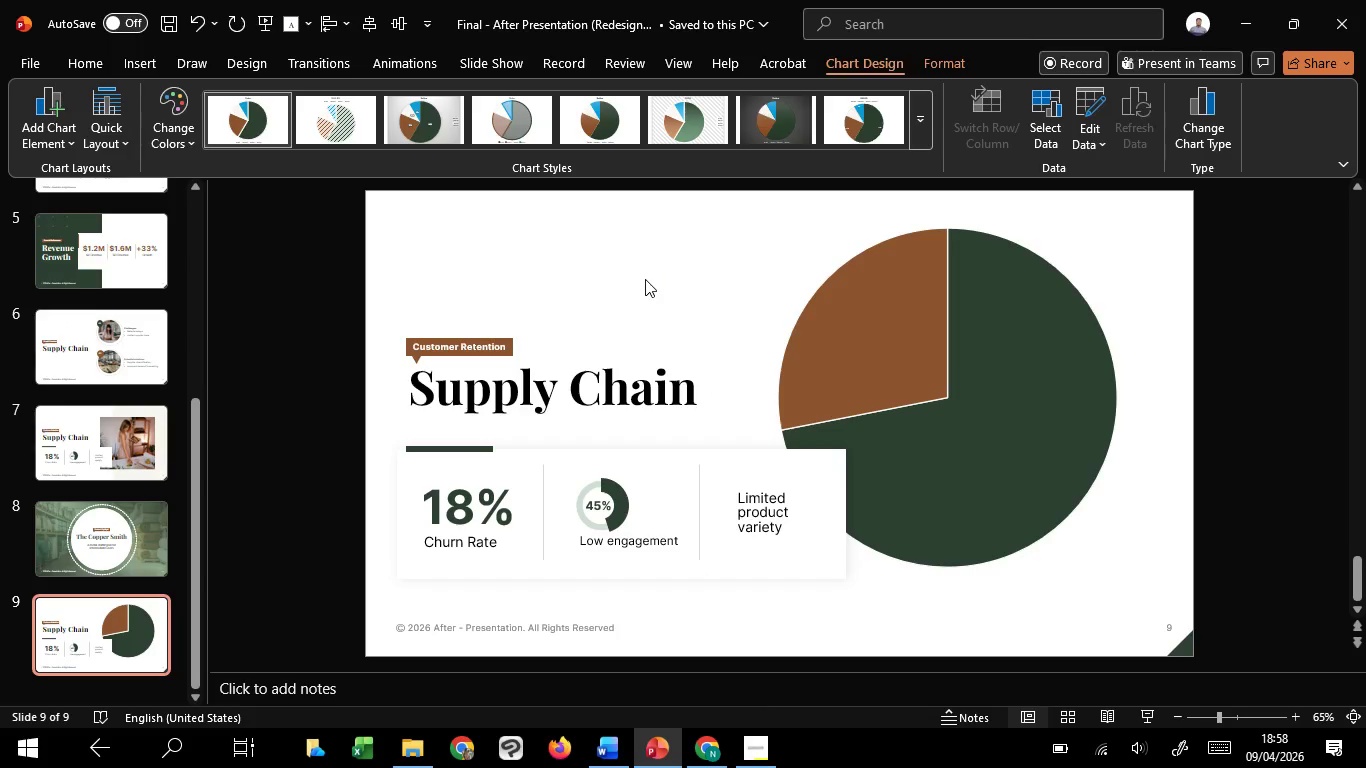 
left_click([645, 279])
 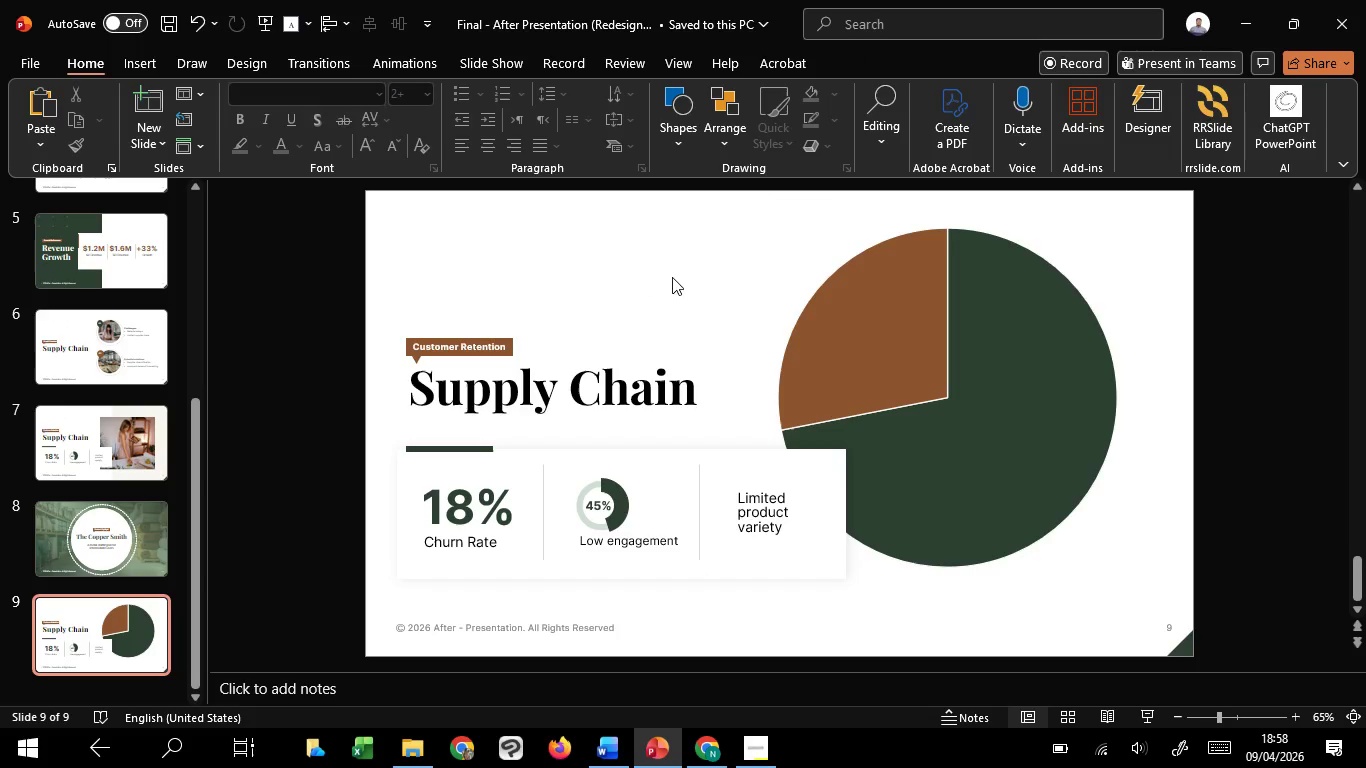 
left_click([890, 316])
 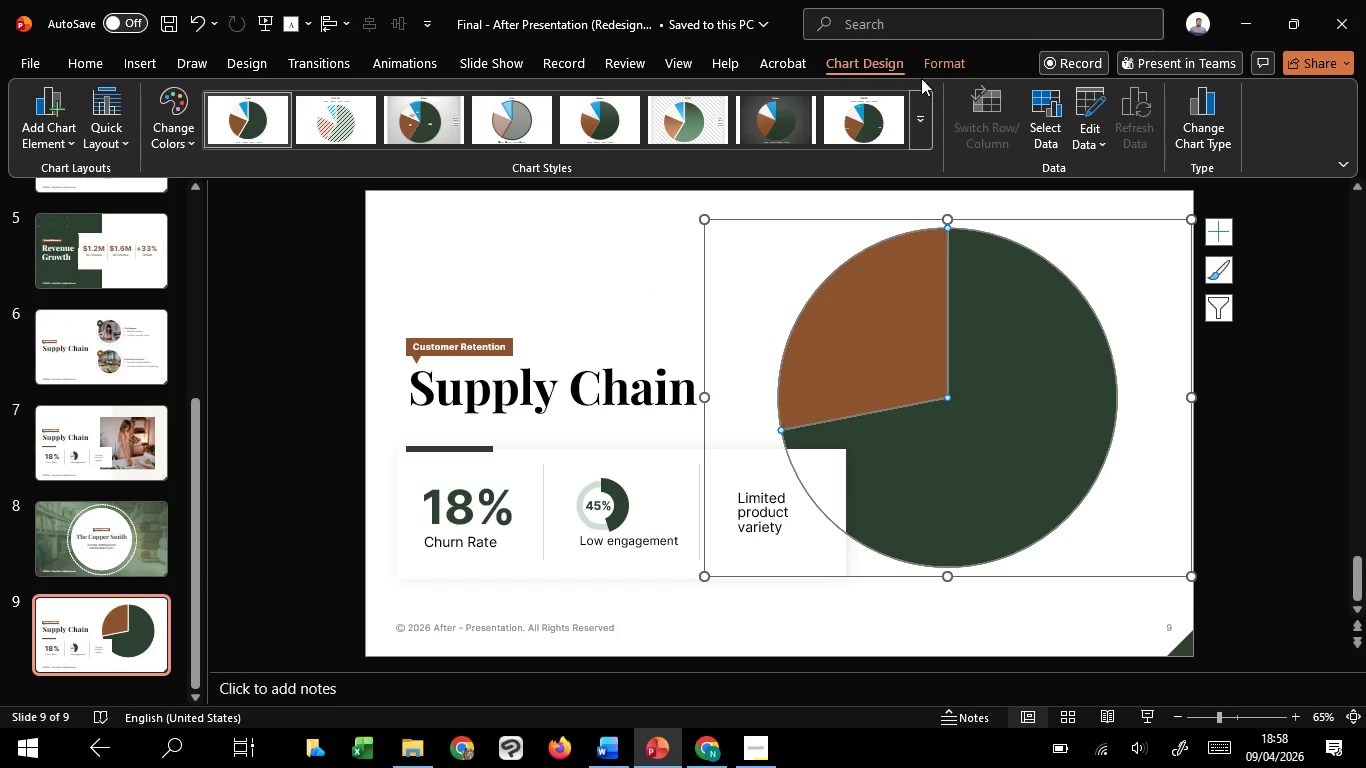 
left_click([924, 78])
 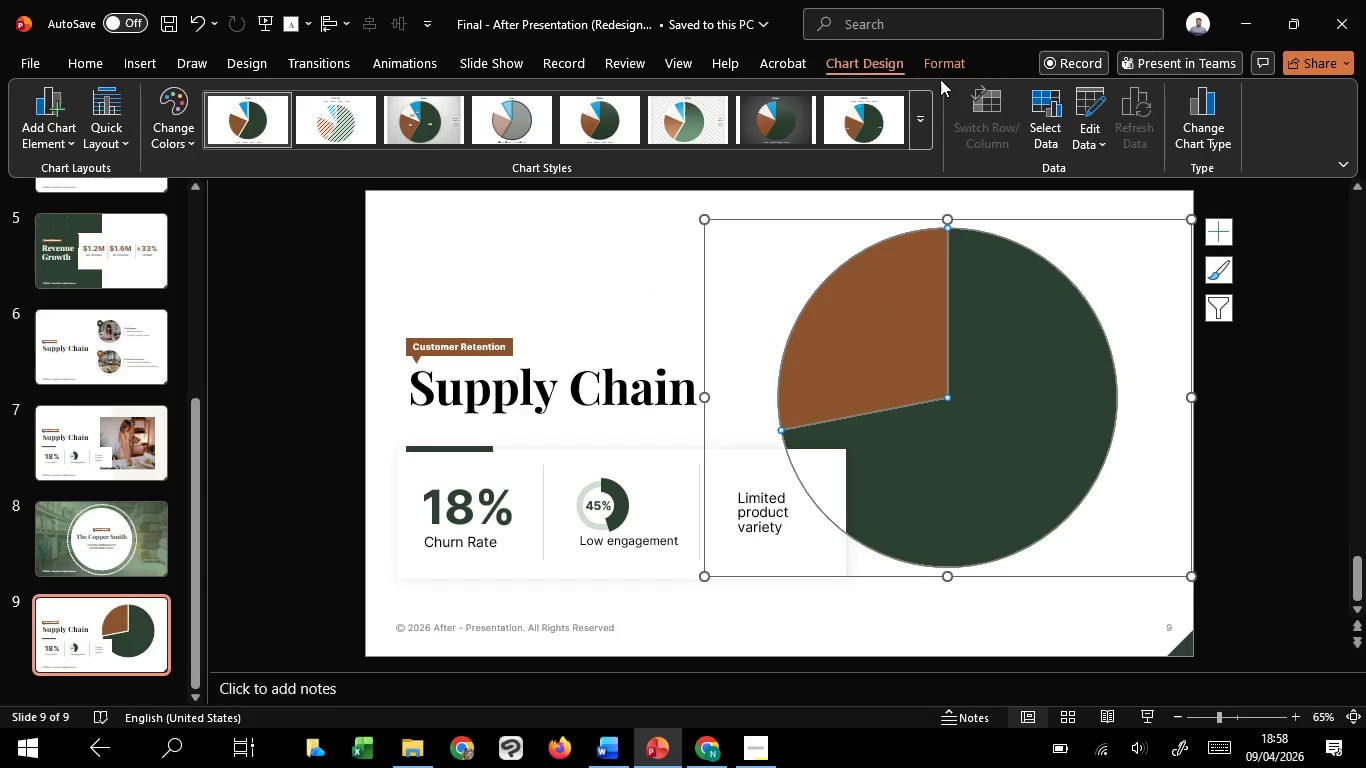 
left_click([940, 79])
 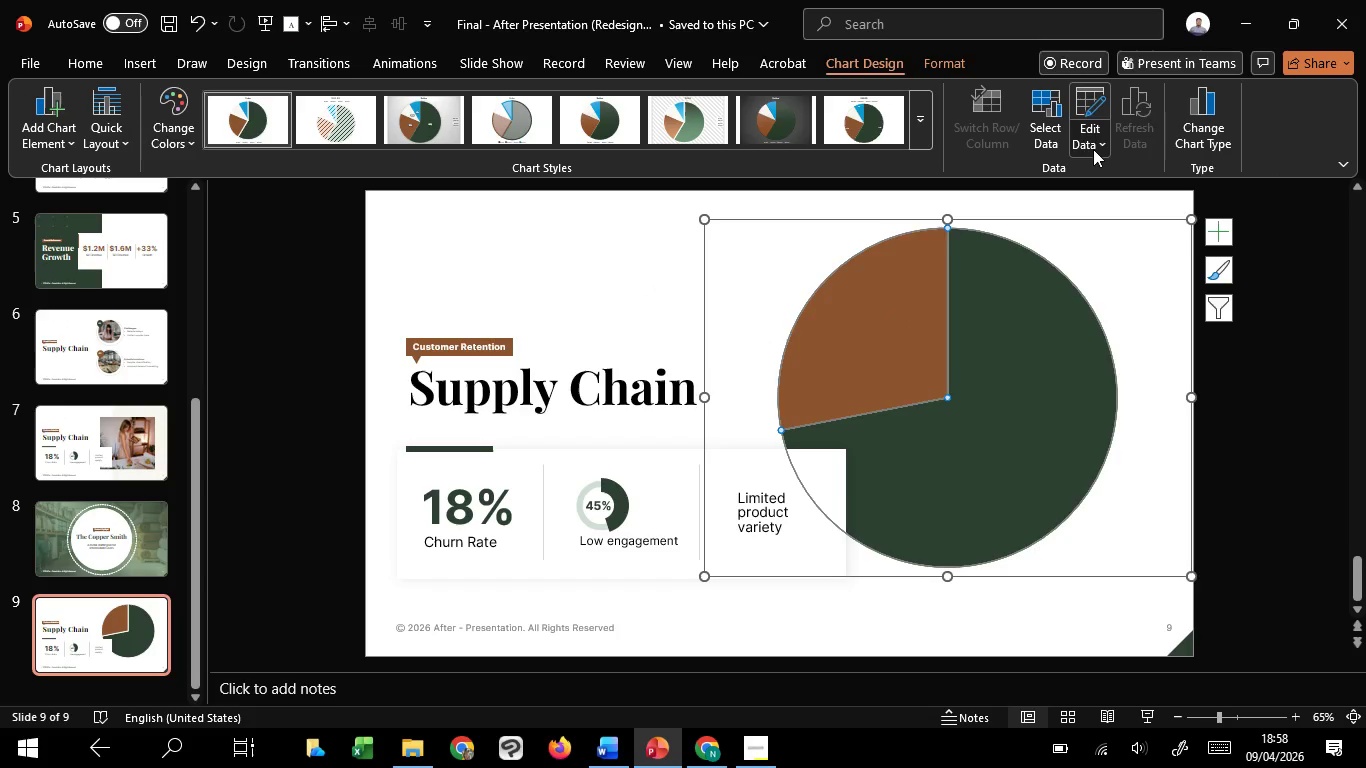 
left_click([1093, 149])
 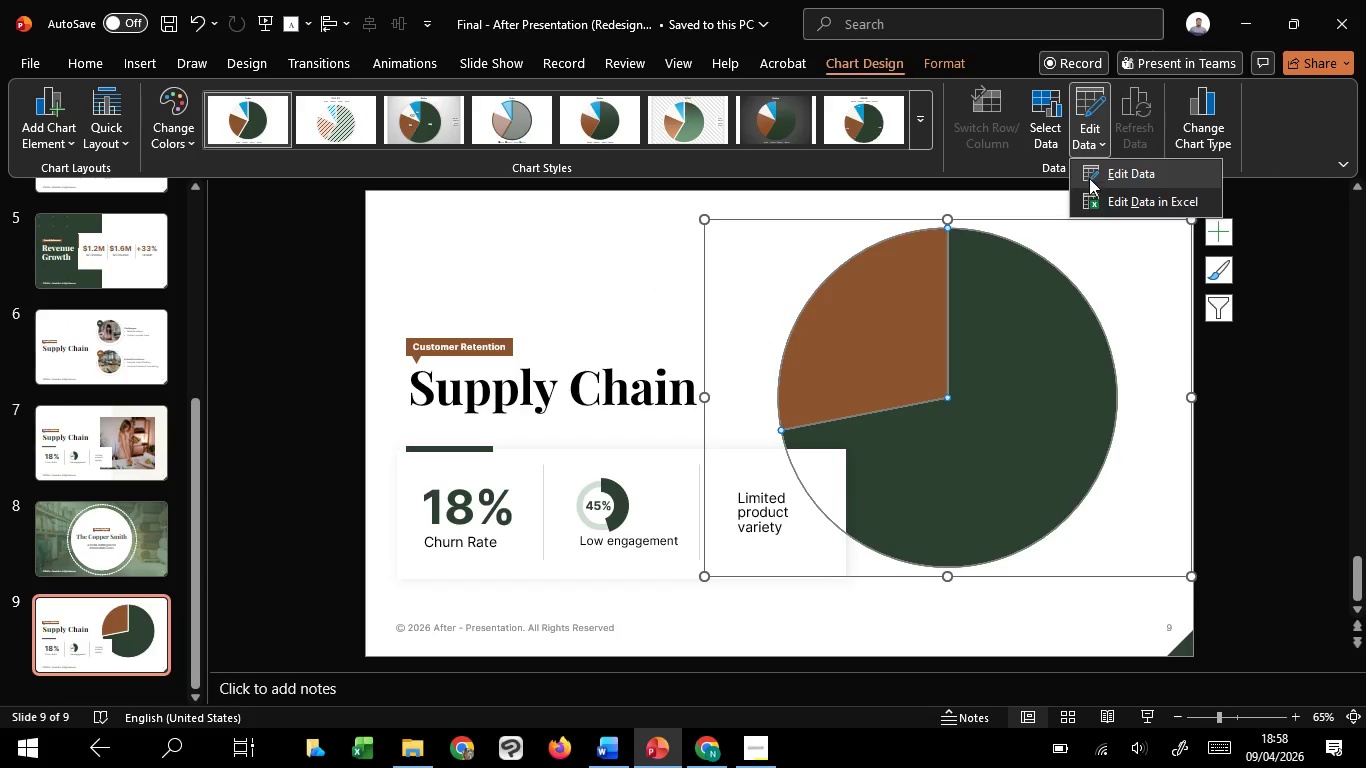 
left_click([1089, 178])
 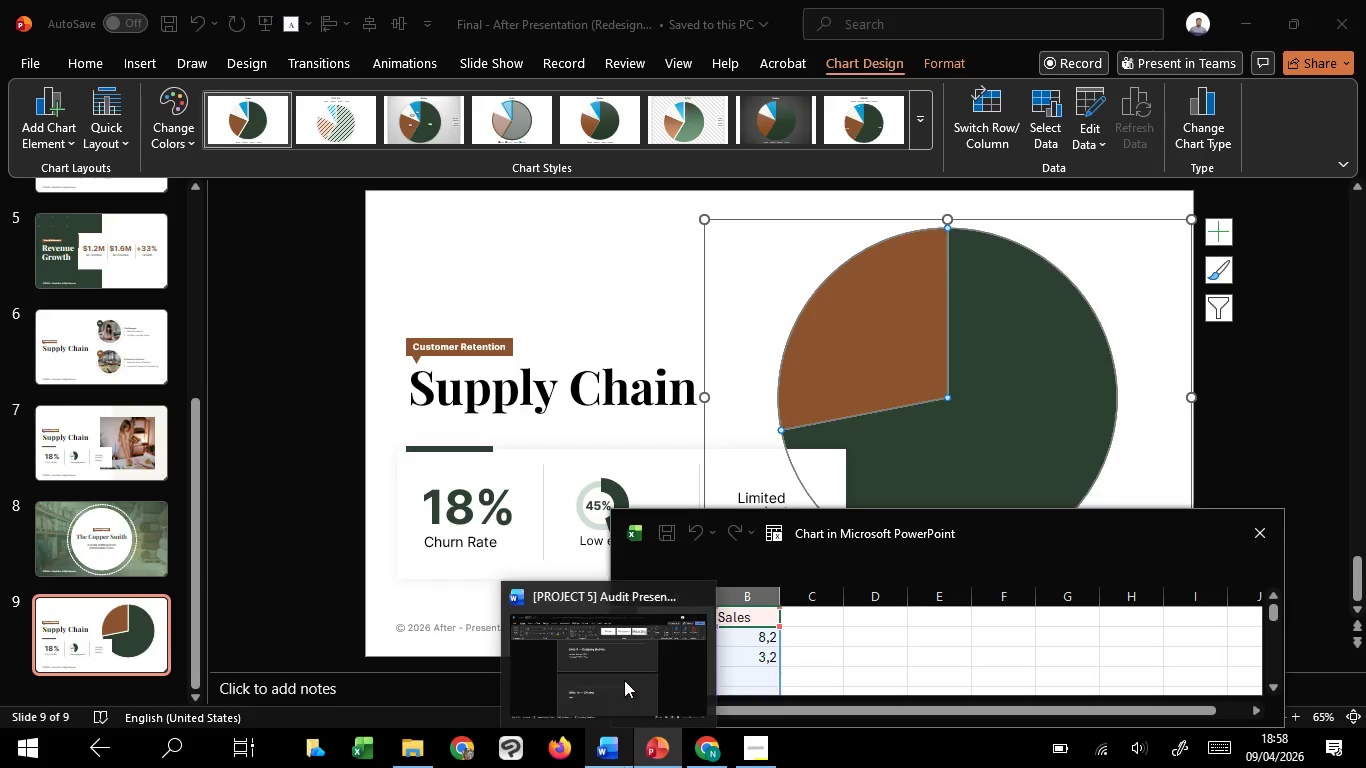 
wait(9.45)
 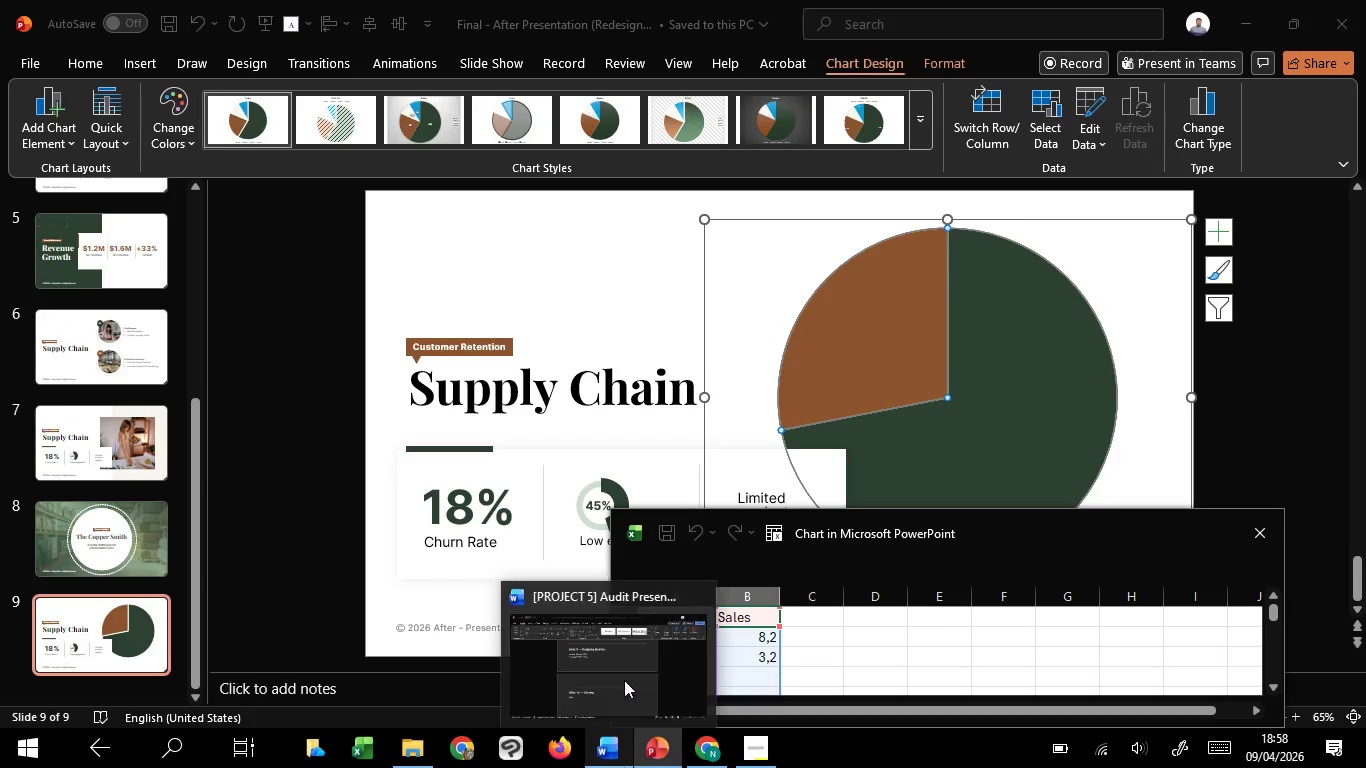 
double_click([764, 638])
 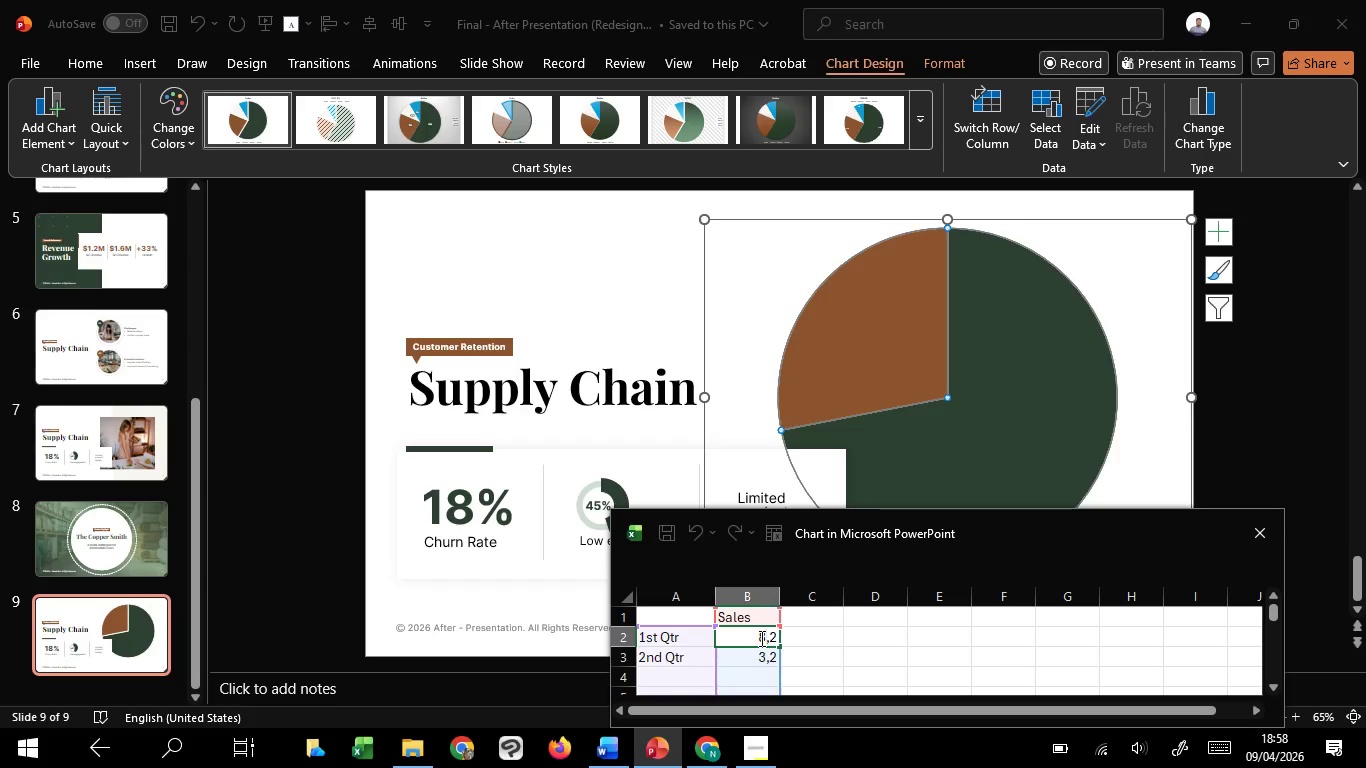 
left_click_drag(start_coordinate=[760, 638], to_coordinate=[795, 641])
 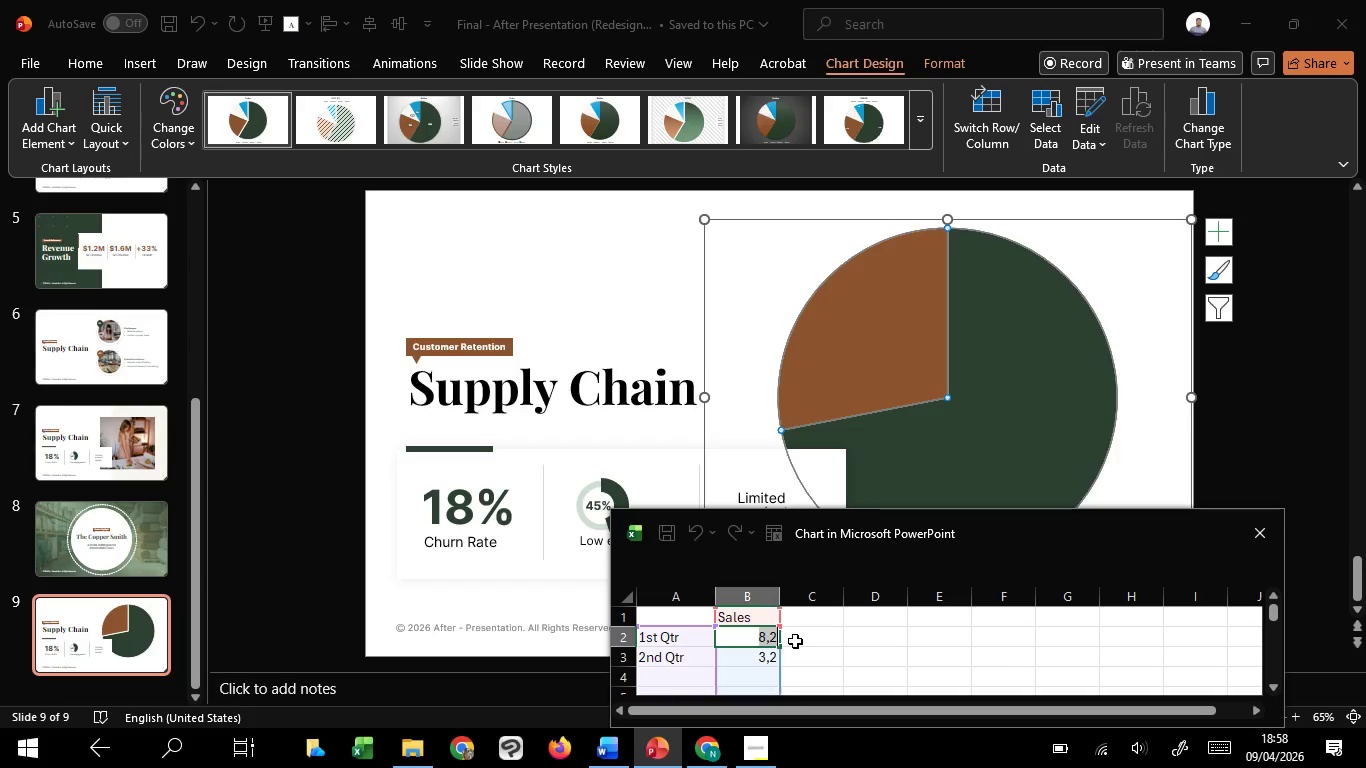 
type(88%)
 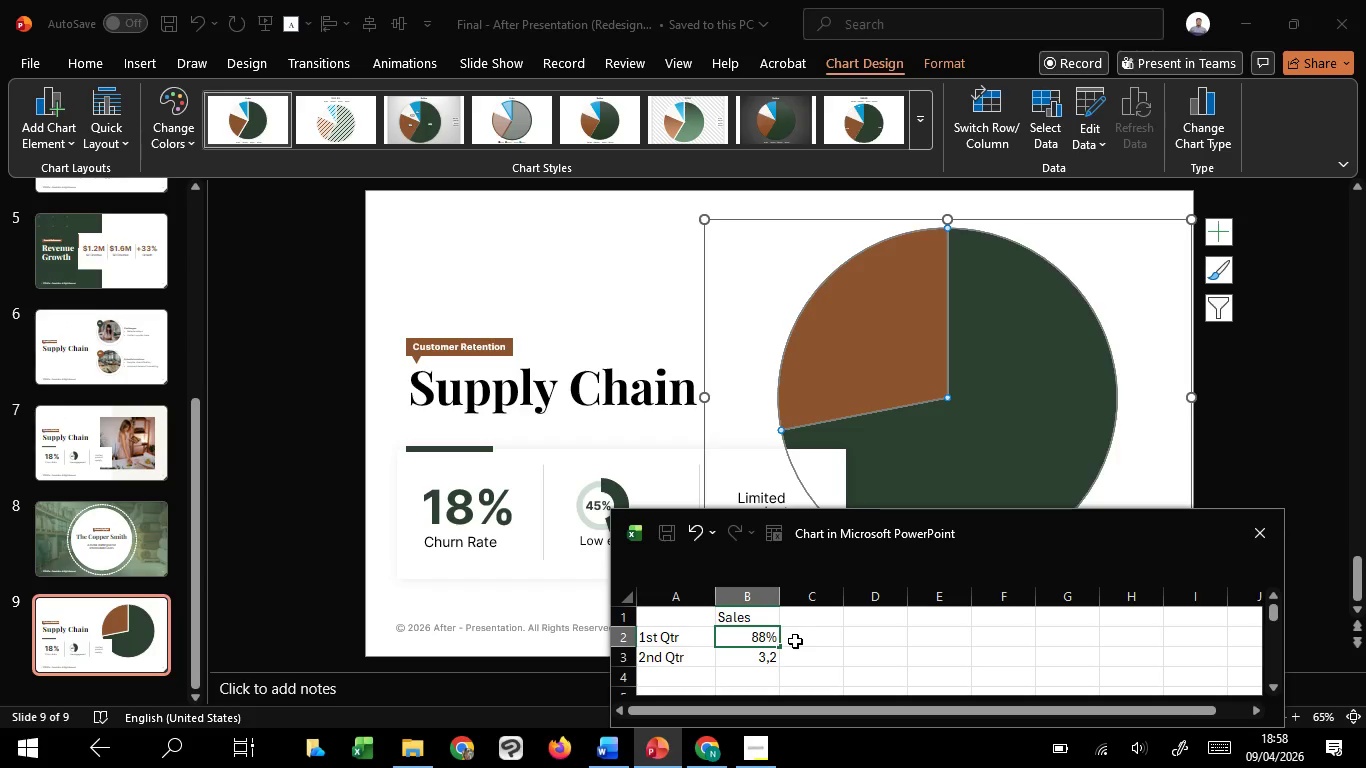 
left_click([744, 660])
 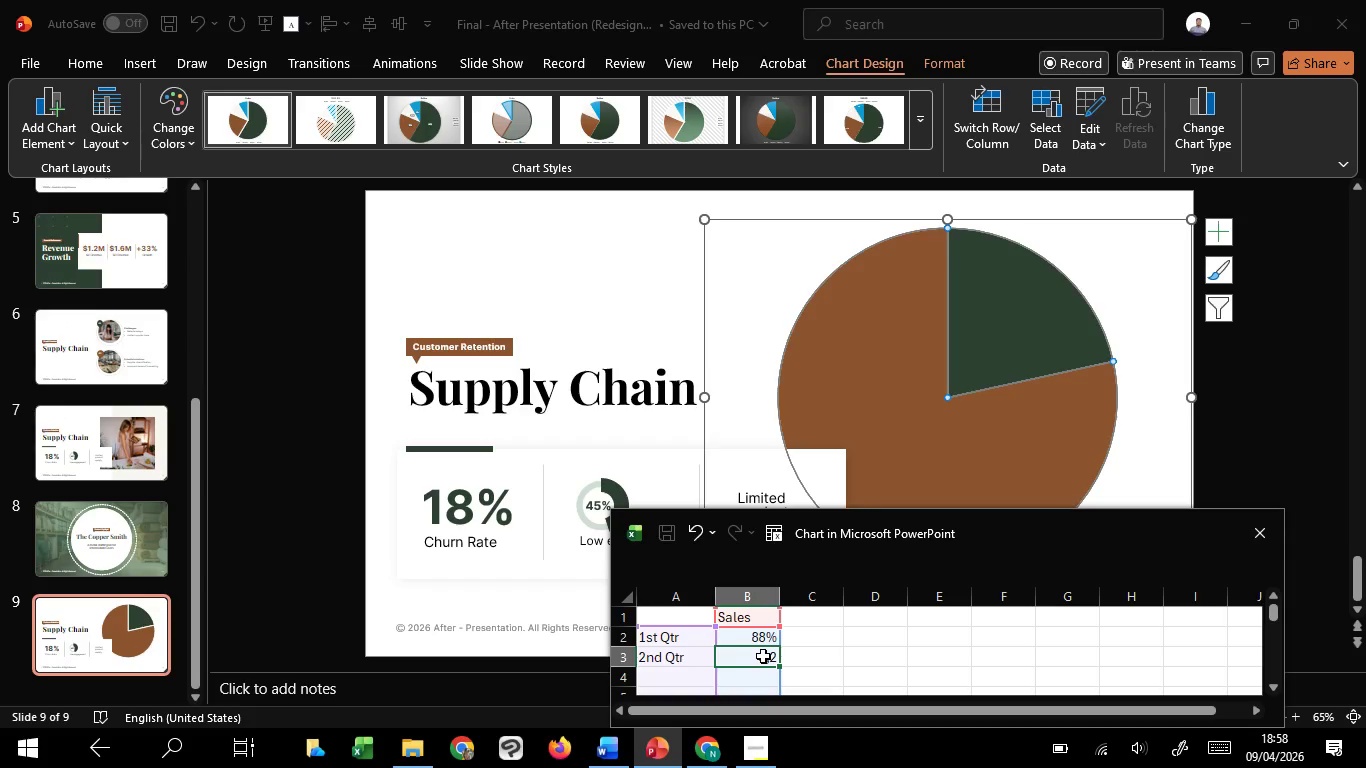 
double_click([763, 656])
 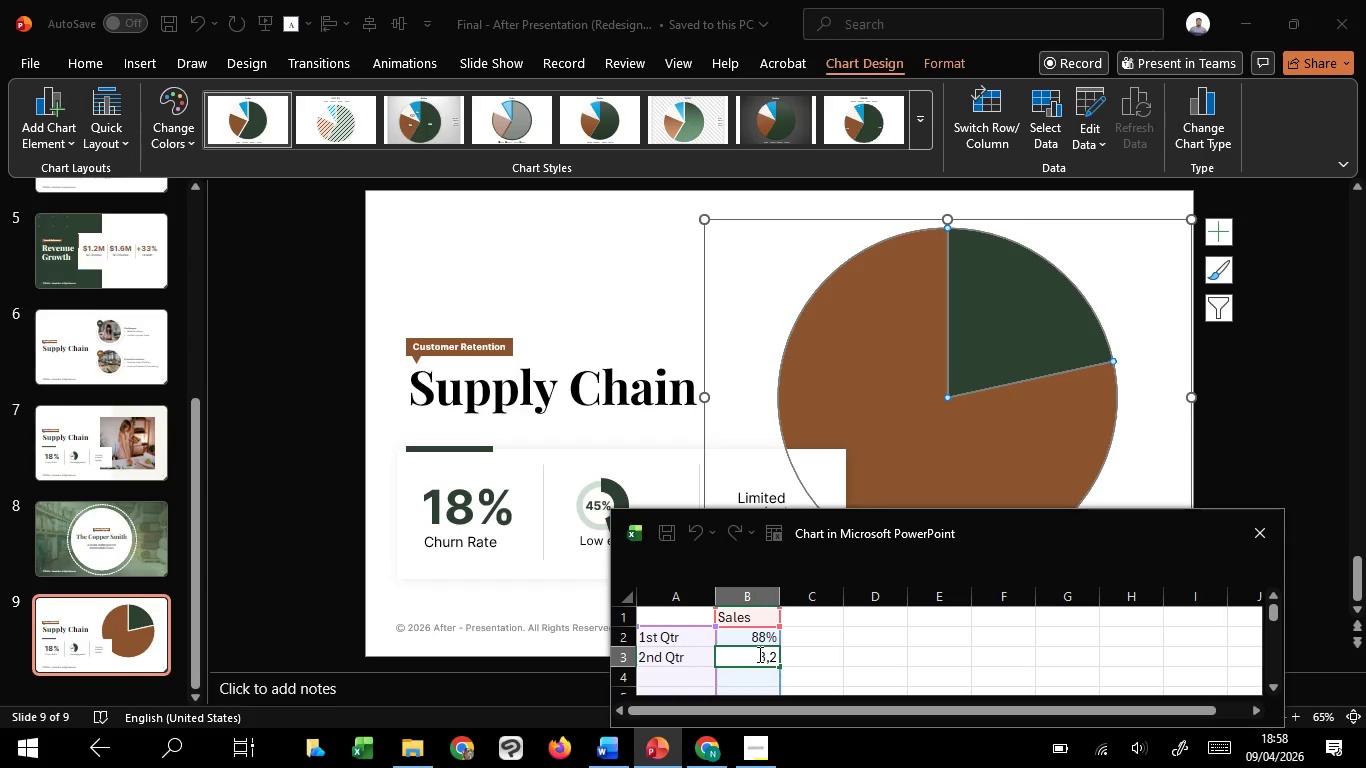 
left_click_drag(start_coordinate=[758, 654], to_coordinate=[786, 654])
 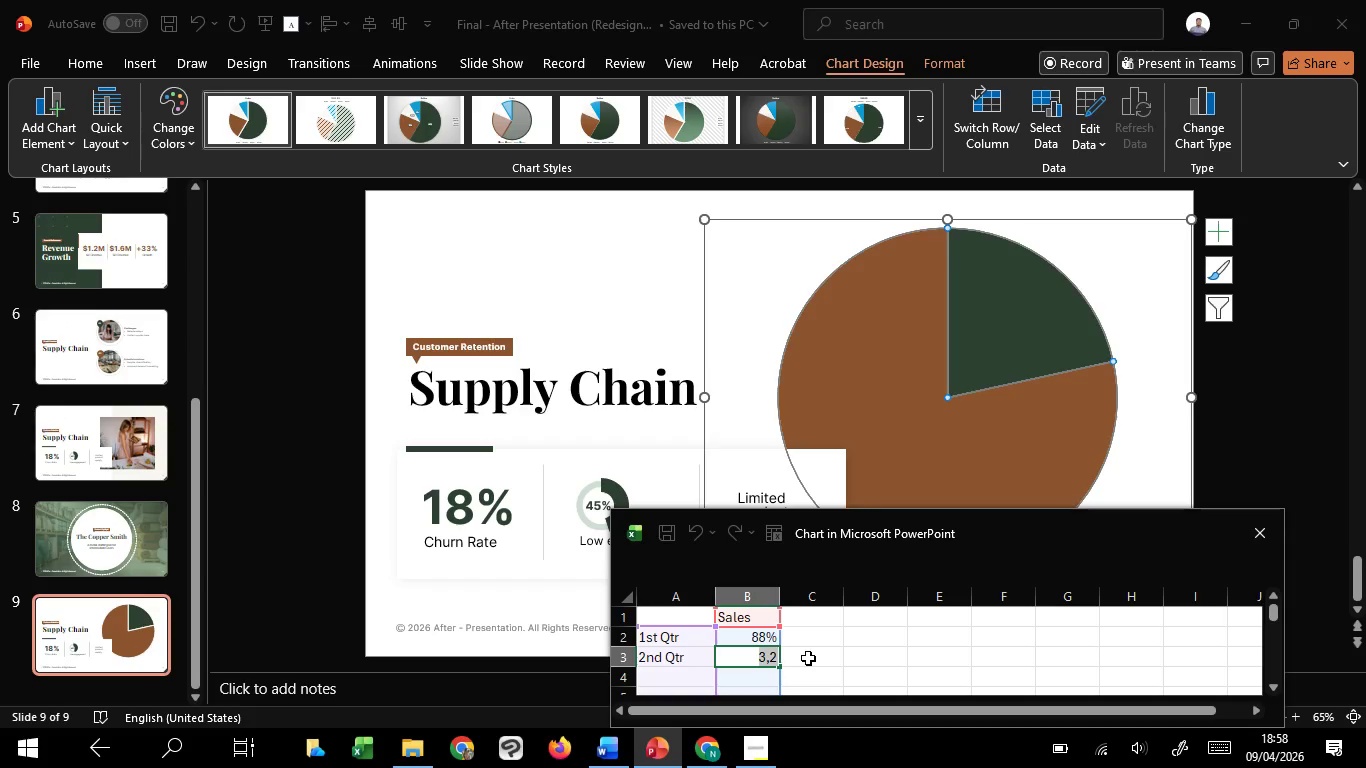 
wait(7.05)
 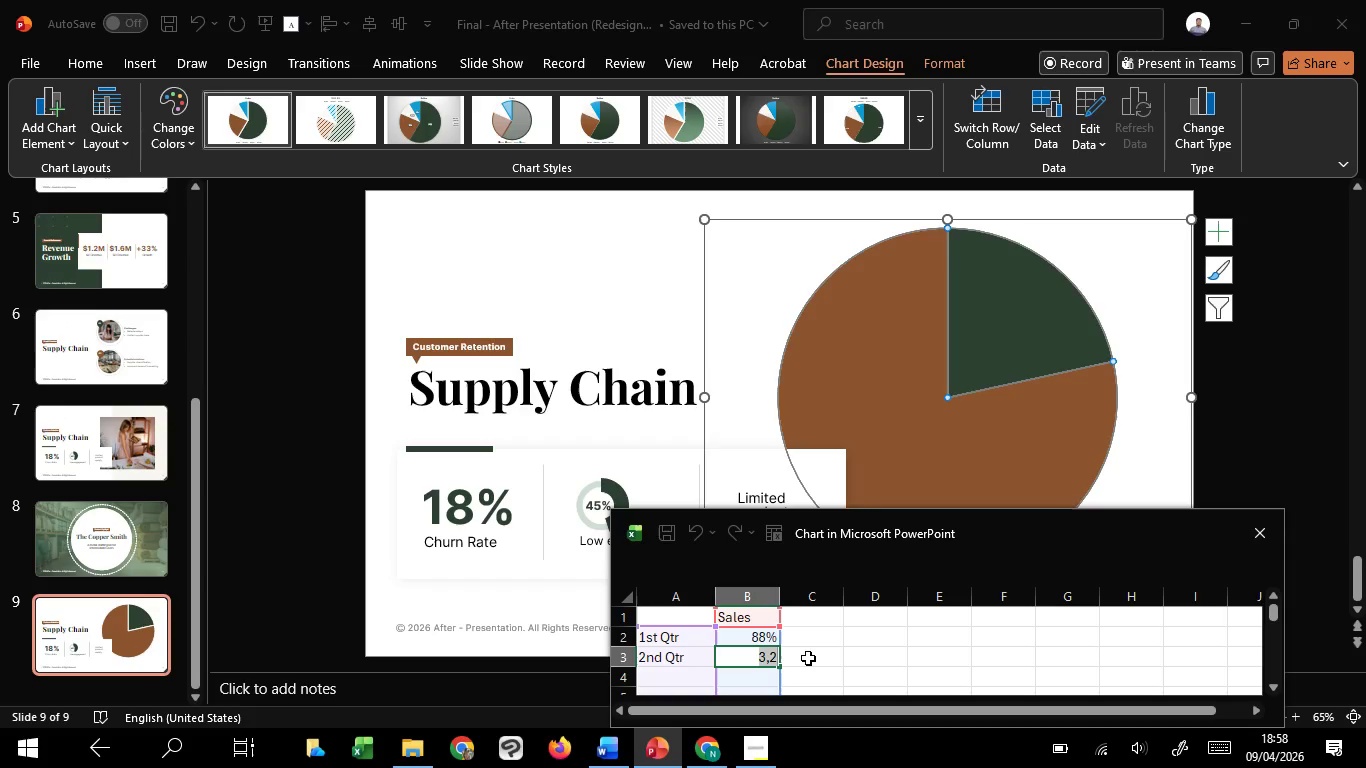 
type(12%)
 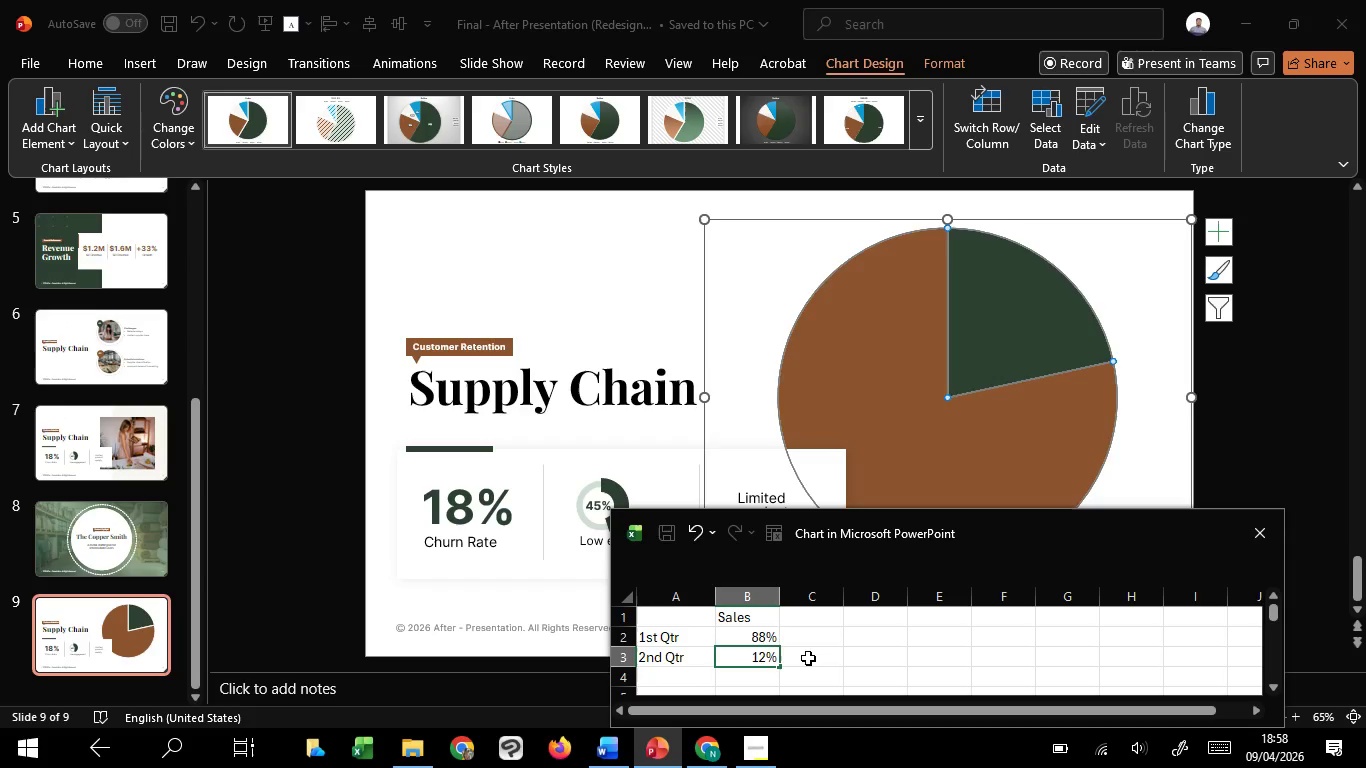 
left_click([808, 658])
 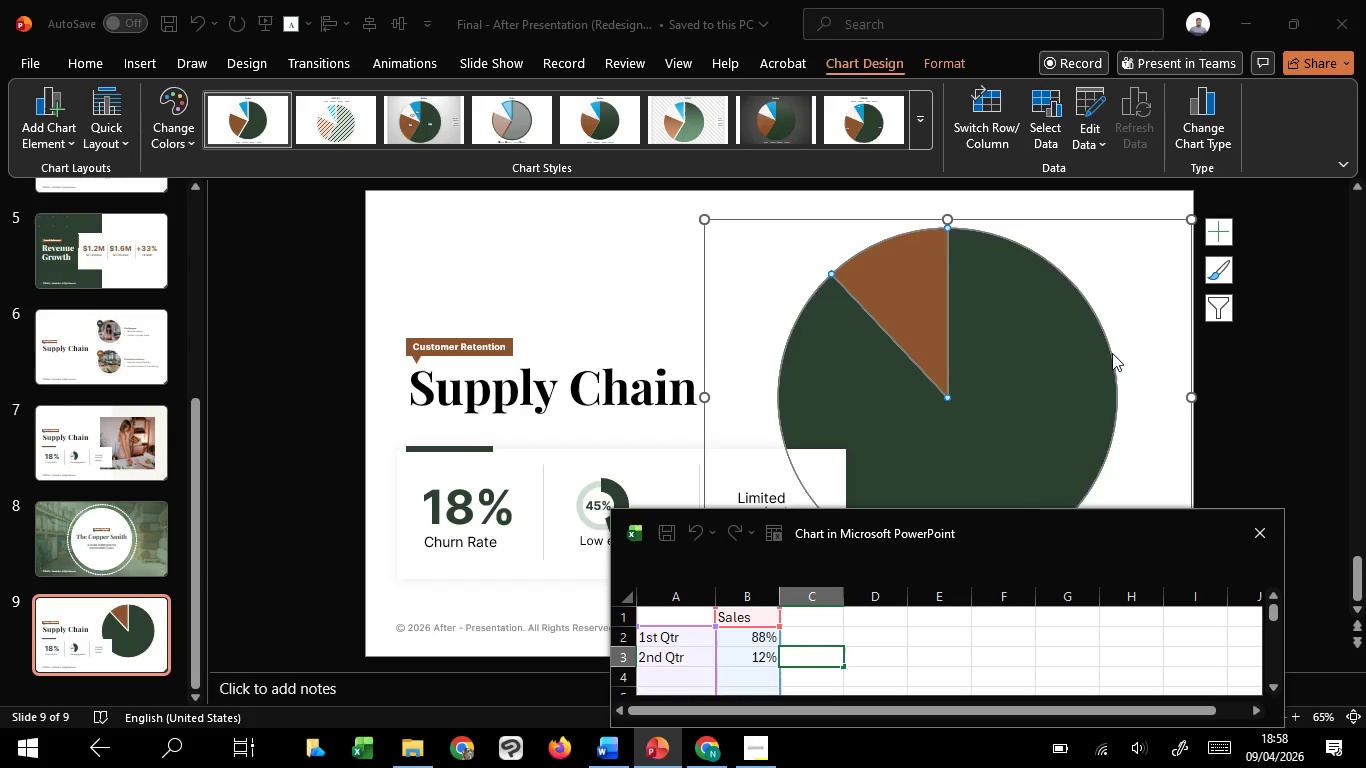 
wait(8.0)
 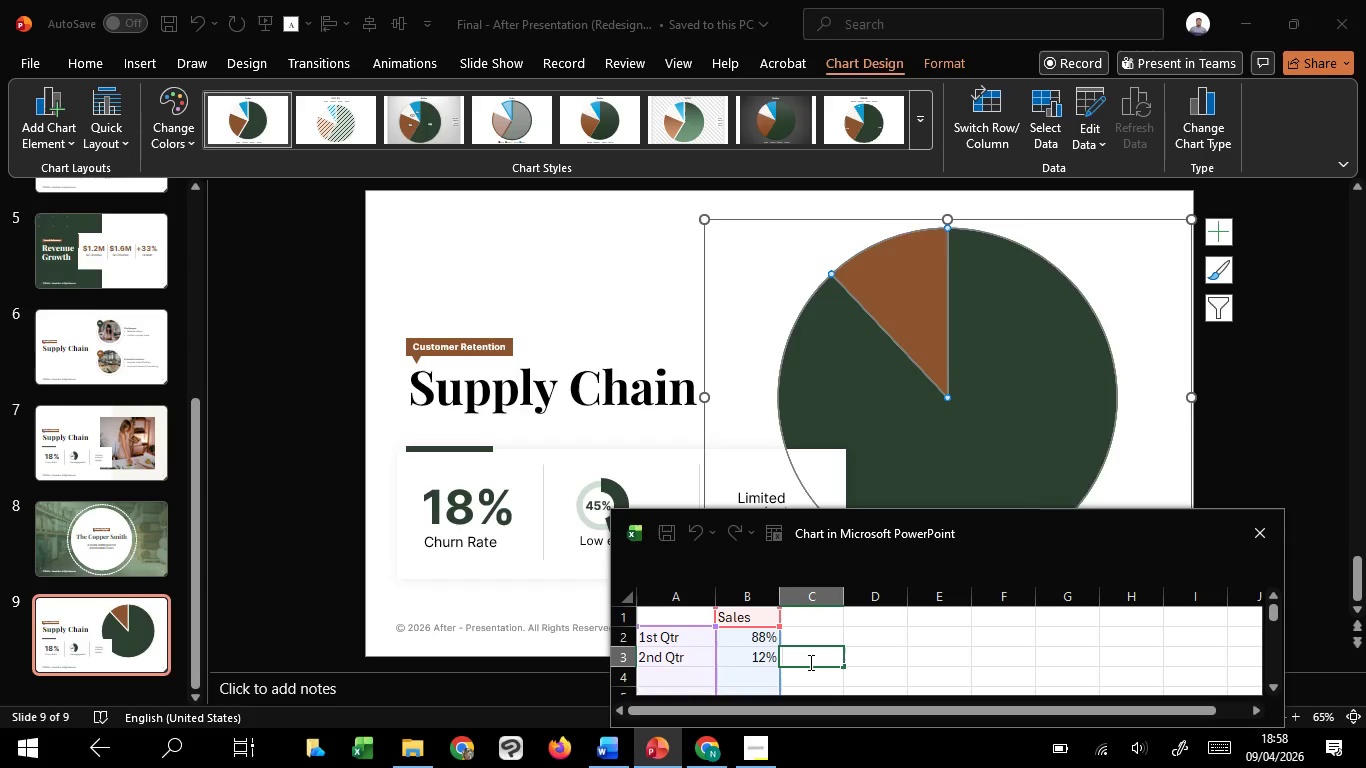 
left_click([1254, 376])
 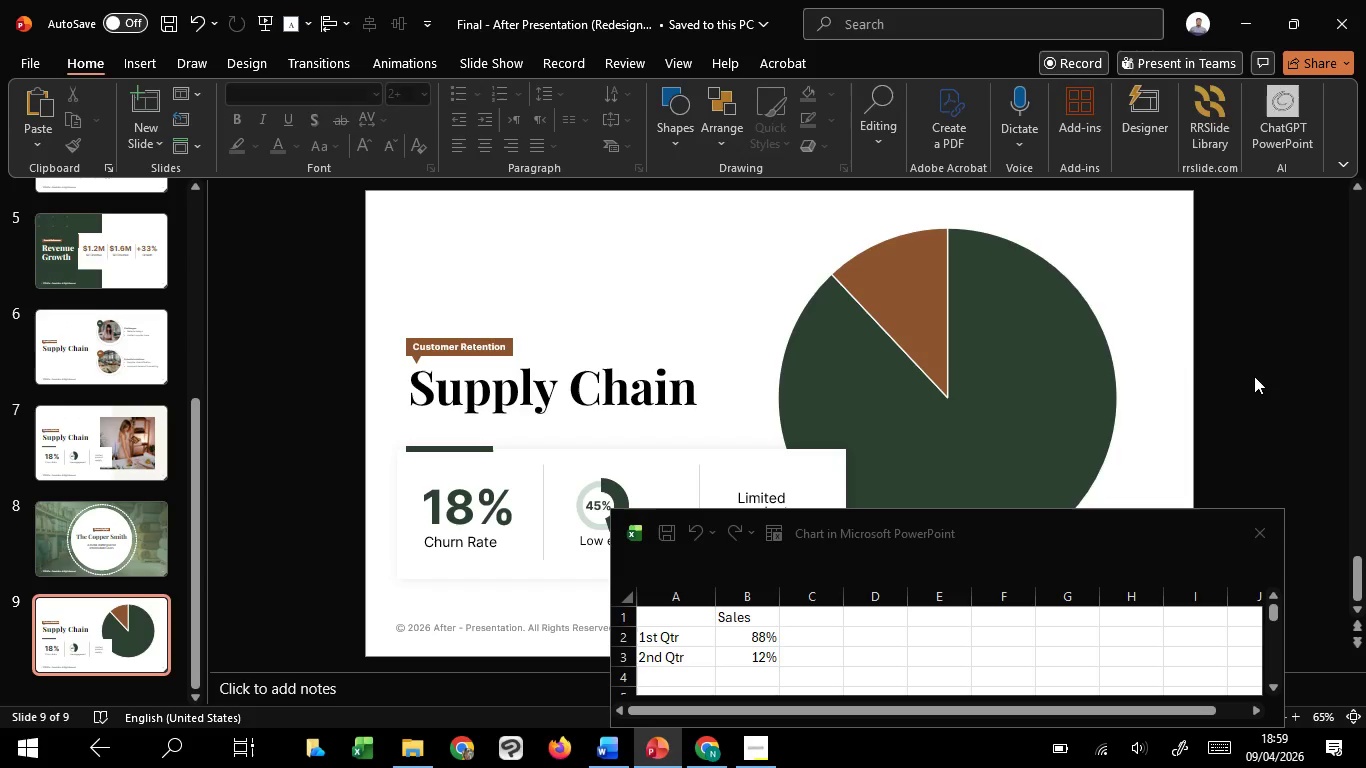 
left_click([1254, 376])
 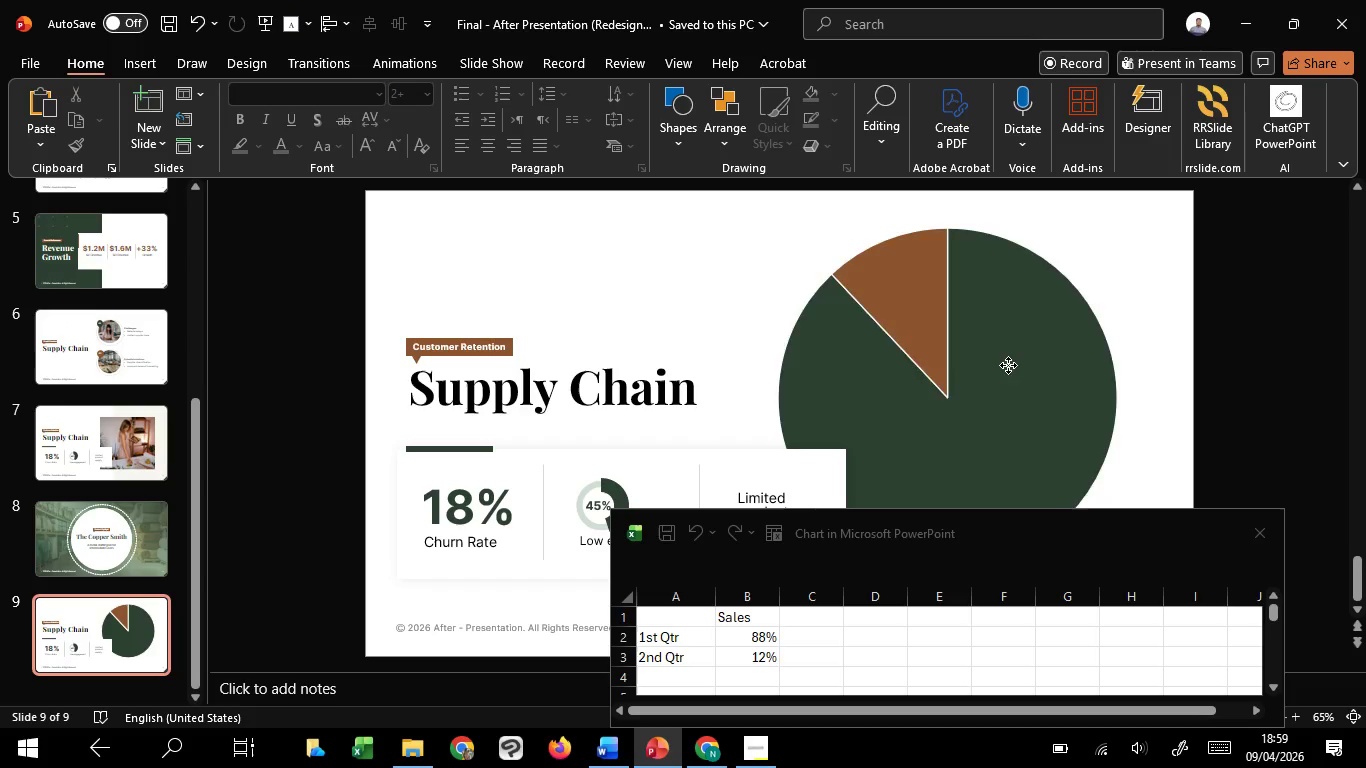 
left_click([1008, 365])
 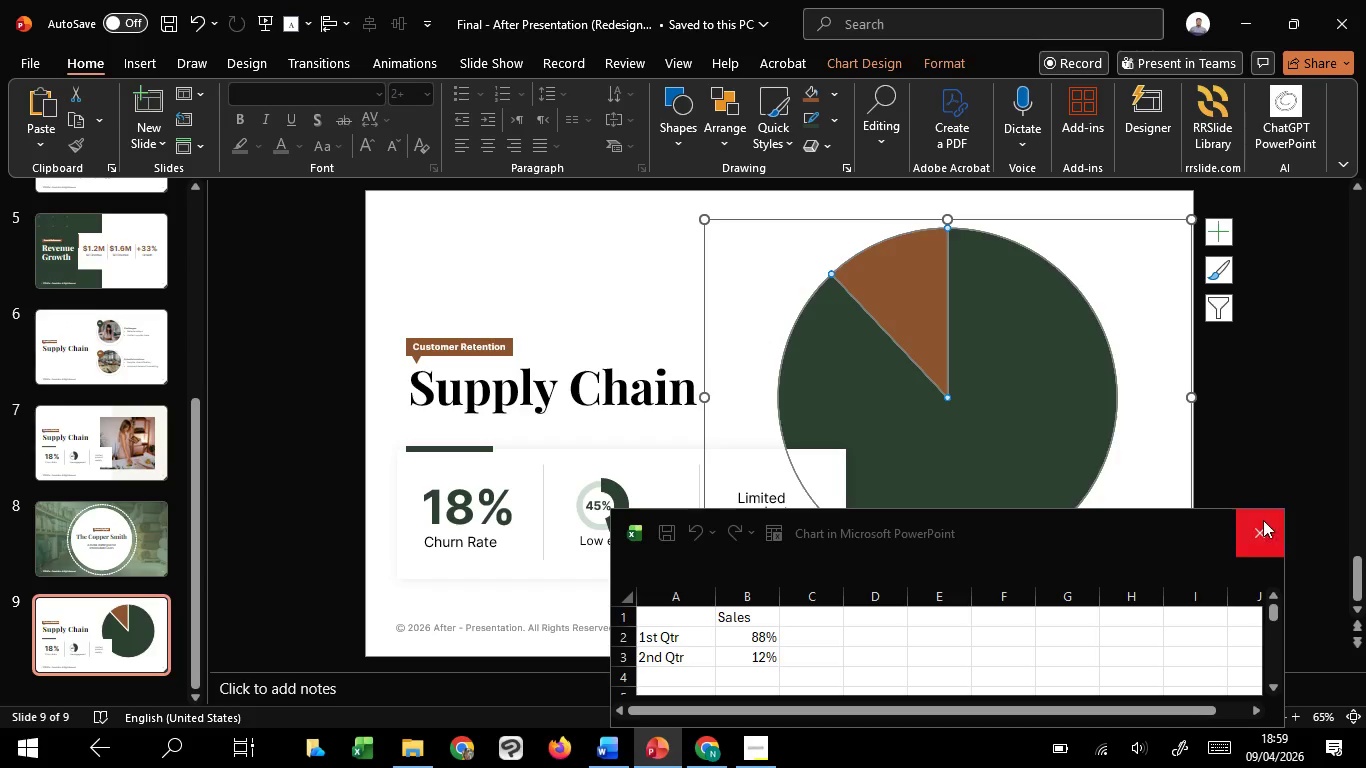 
left_click([1263, 520])
 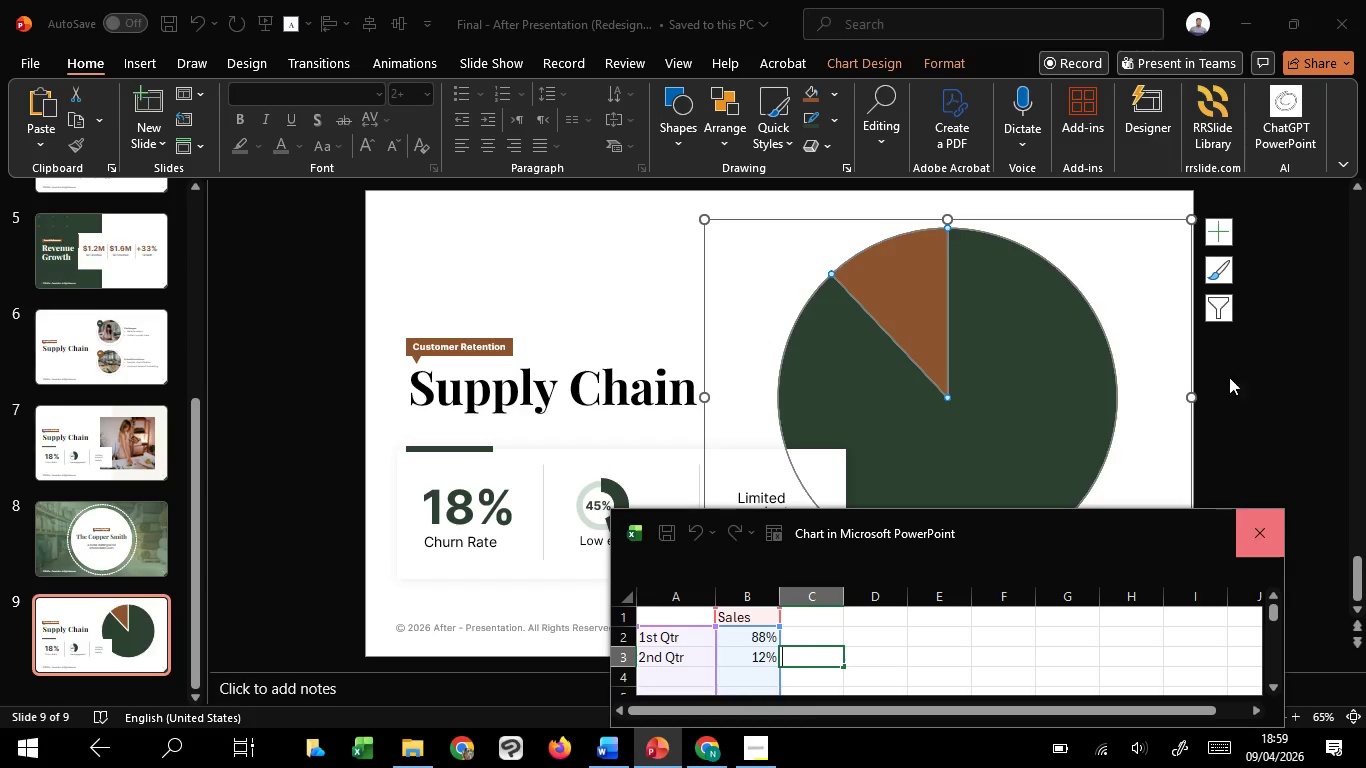 
left_click([1229, 356])
 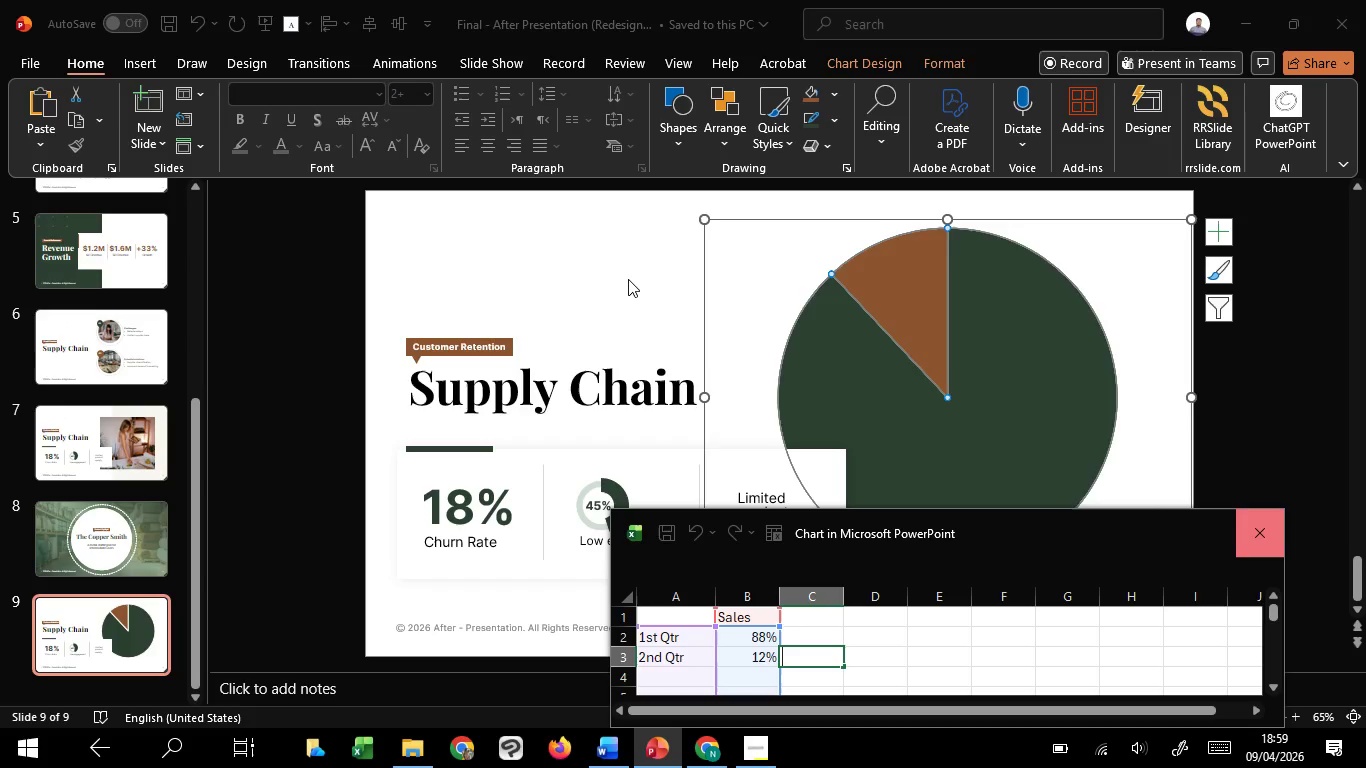 
wait(17.16)
 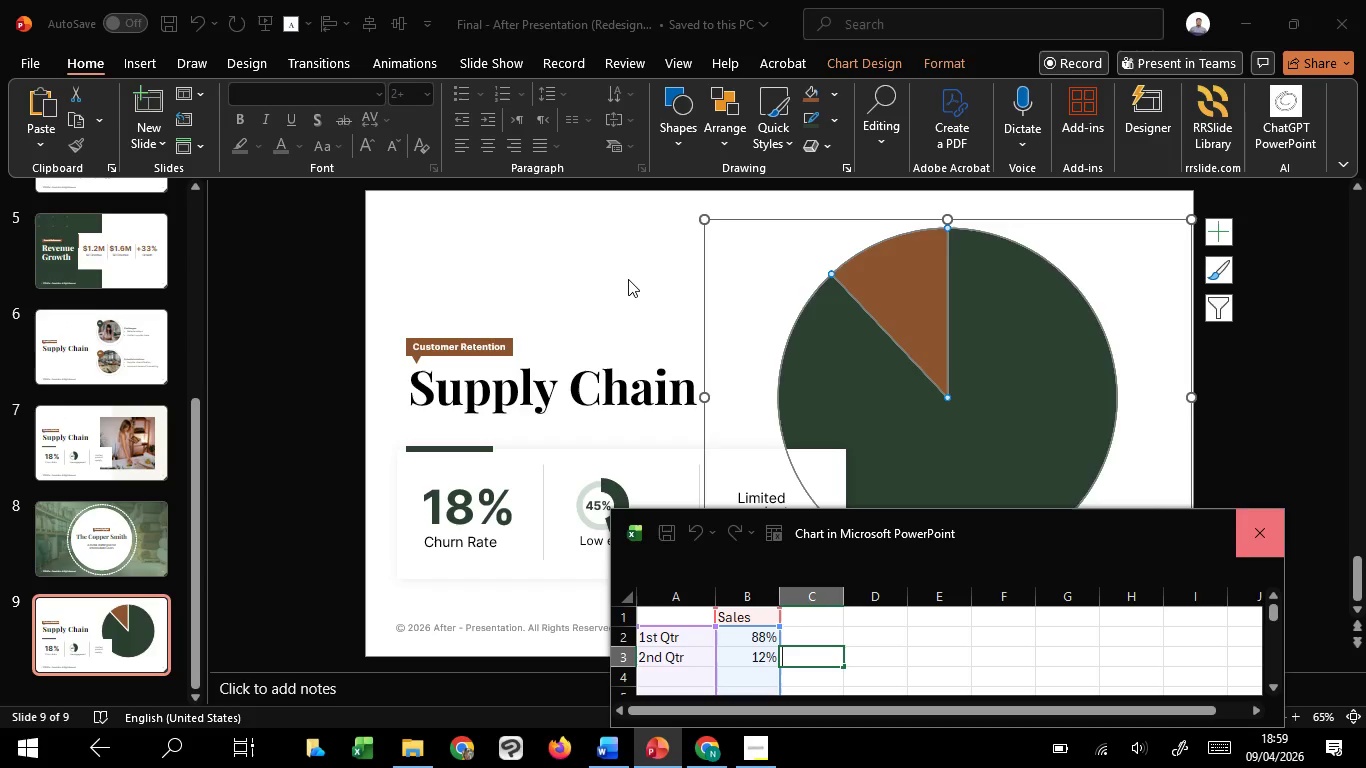 
double_click([605, 281])
 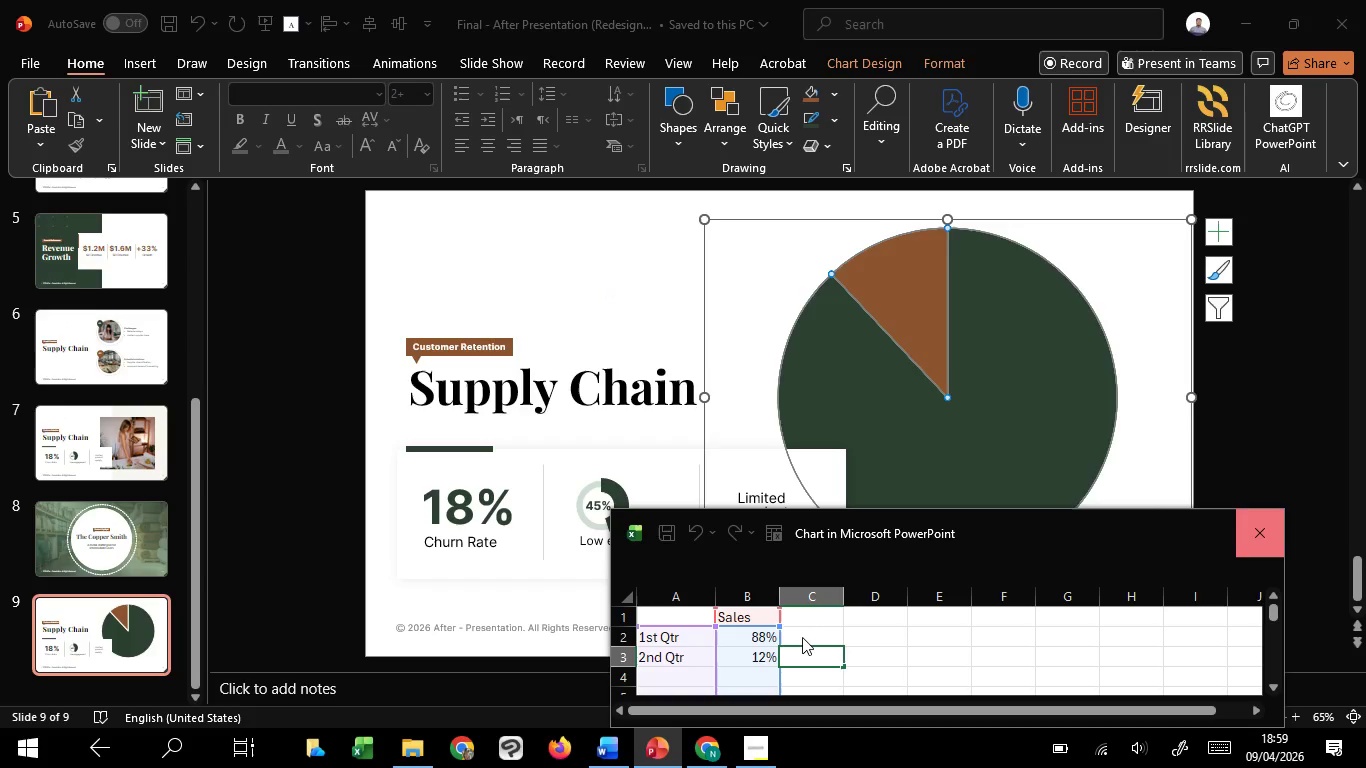 
left_click([802, 637])
 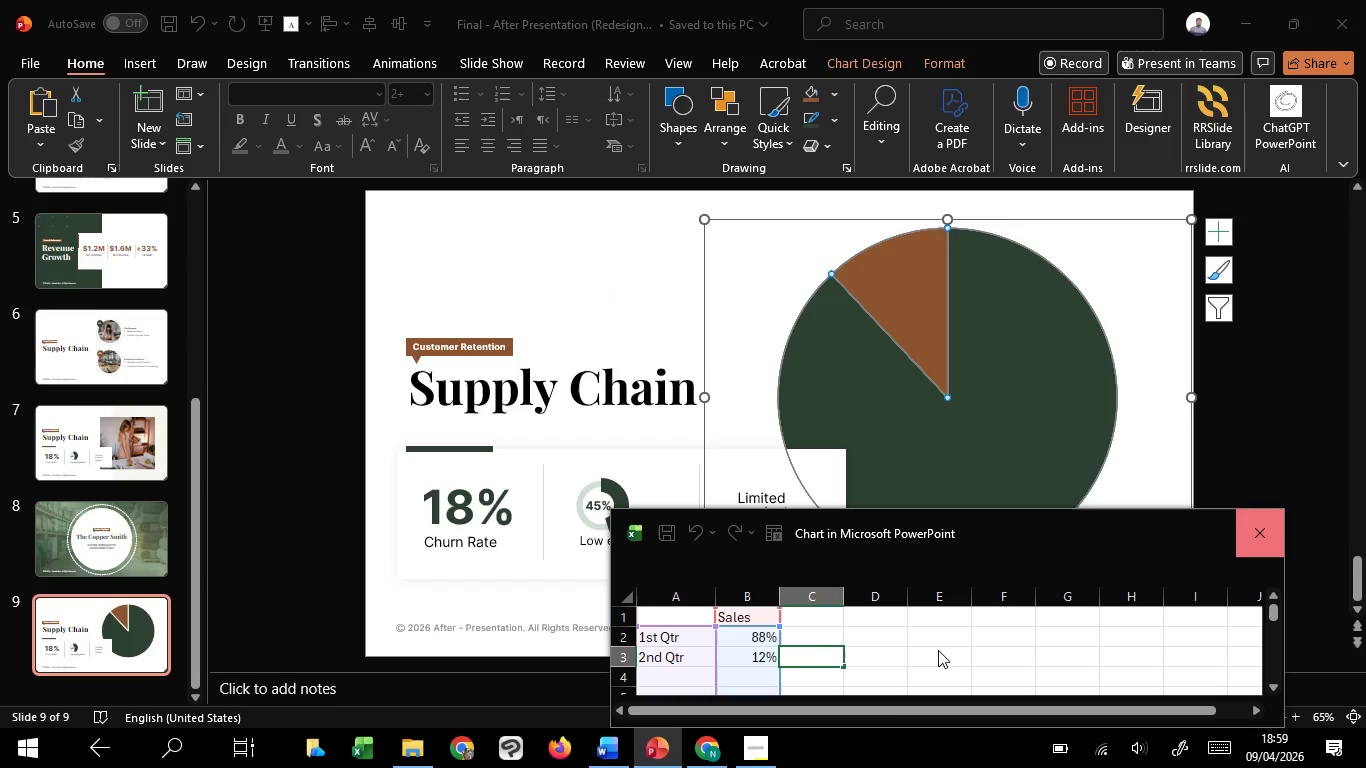 
double_click([938, 650])
 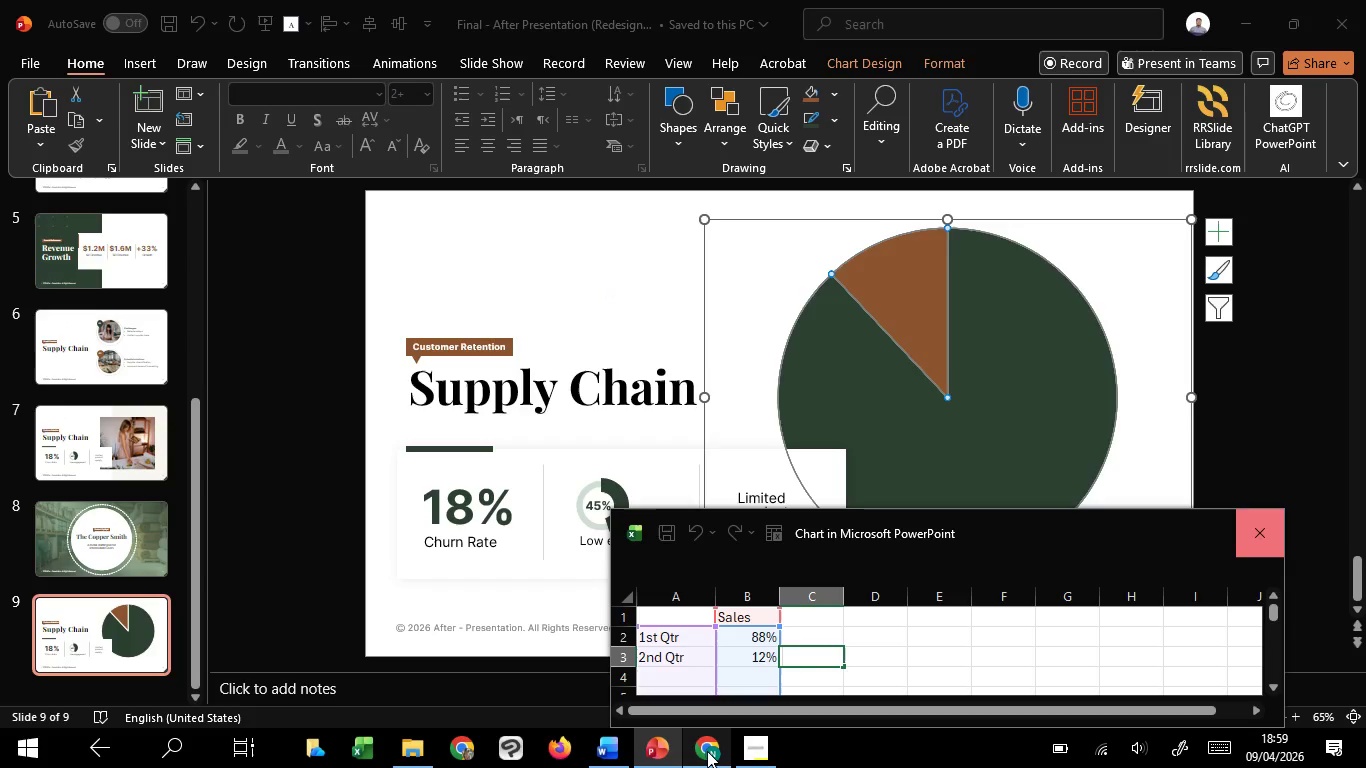 
left_click([707, 751])
 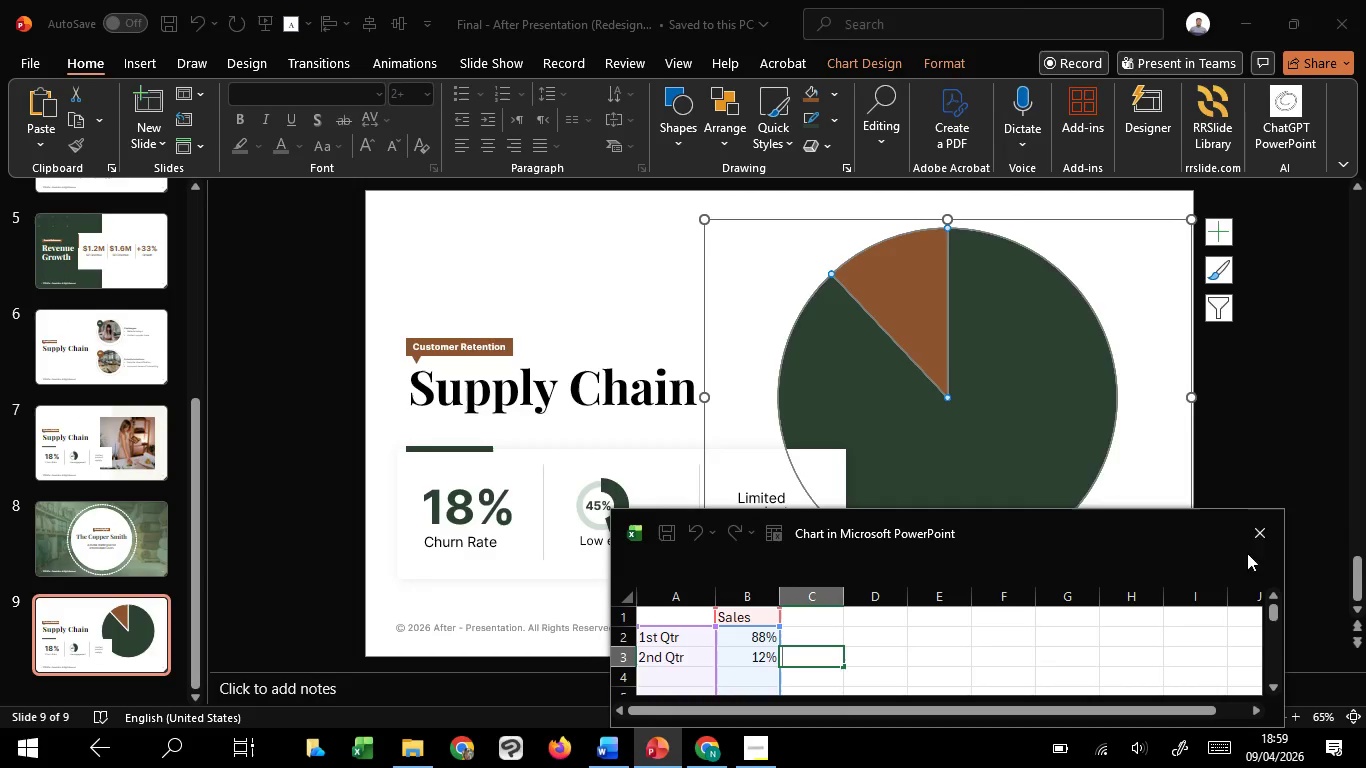 
left_click([1266, 536])
 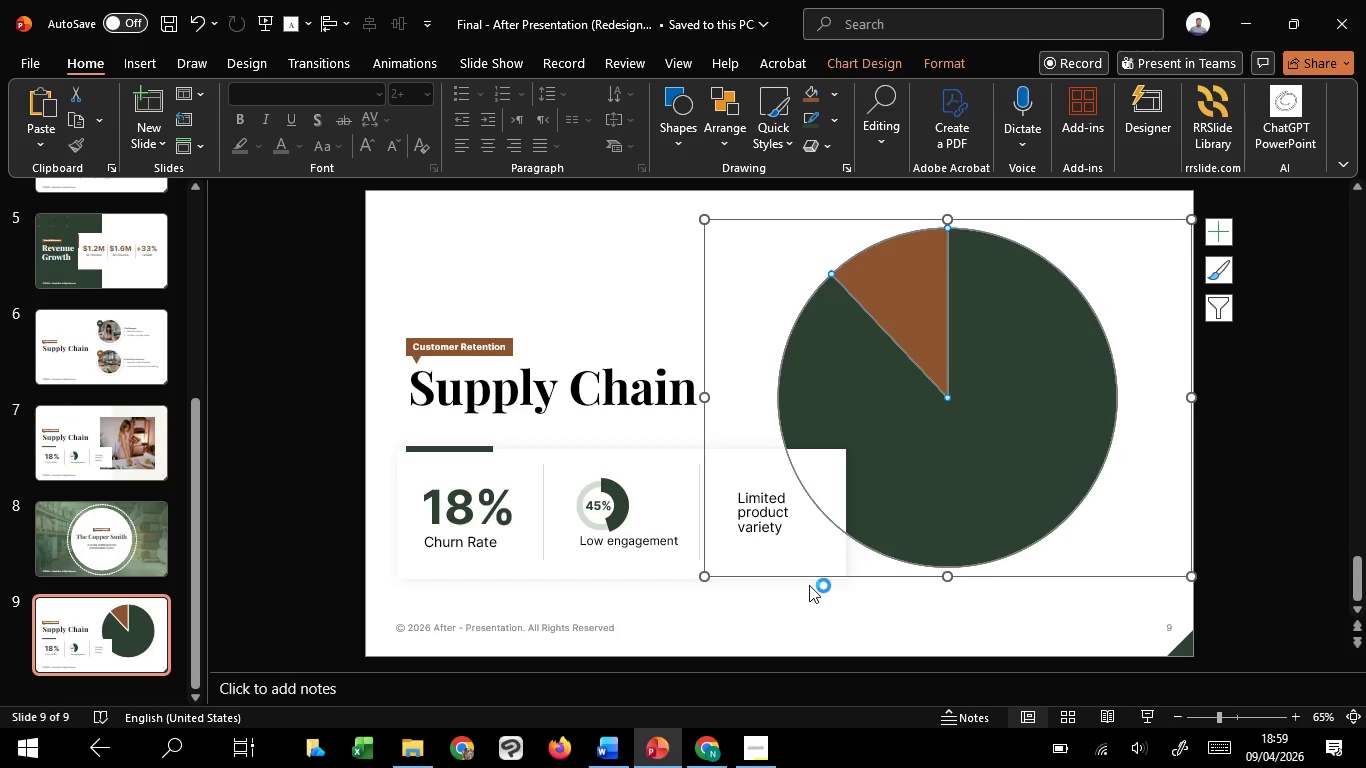 
wait(21.78)
 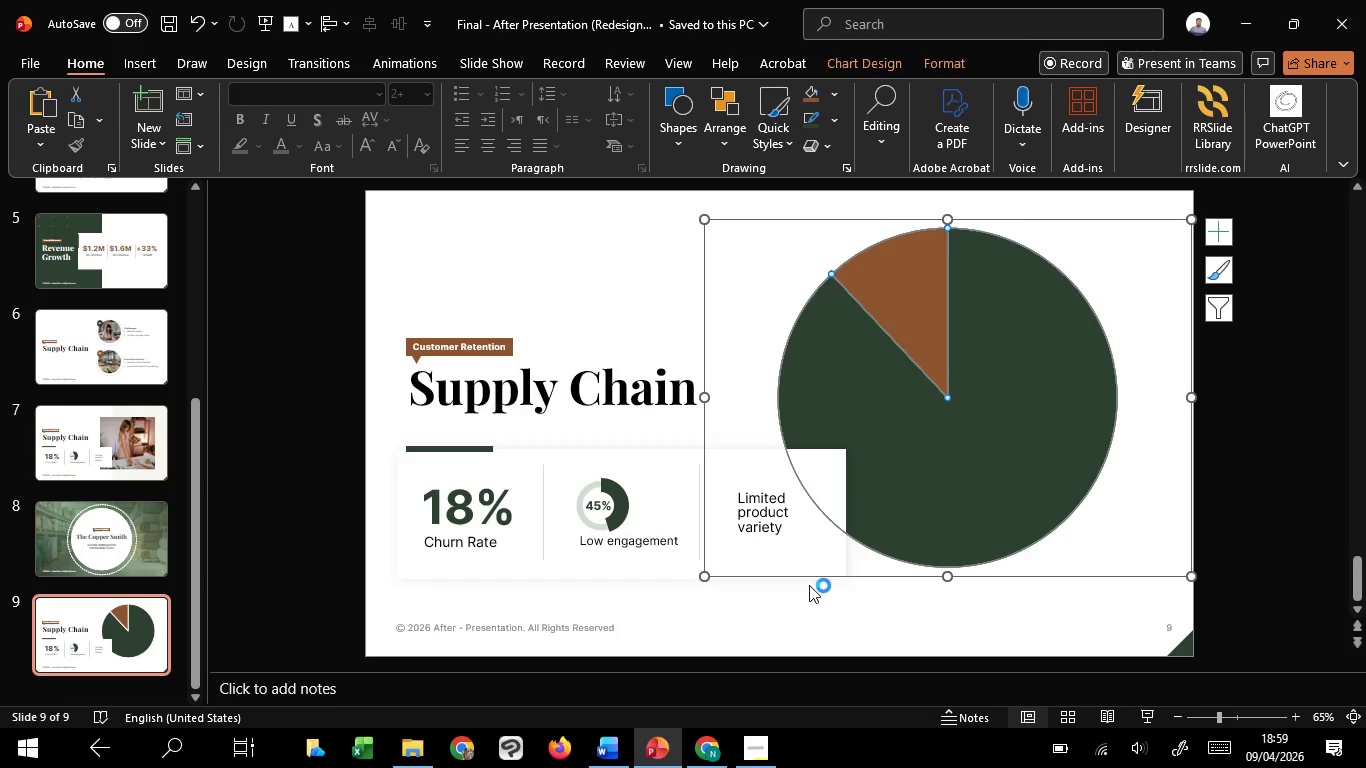 
left_click([645, 295])
 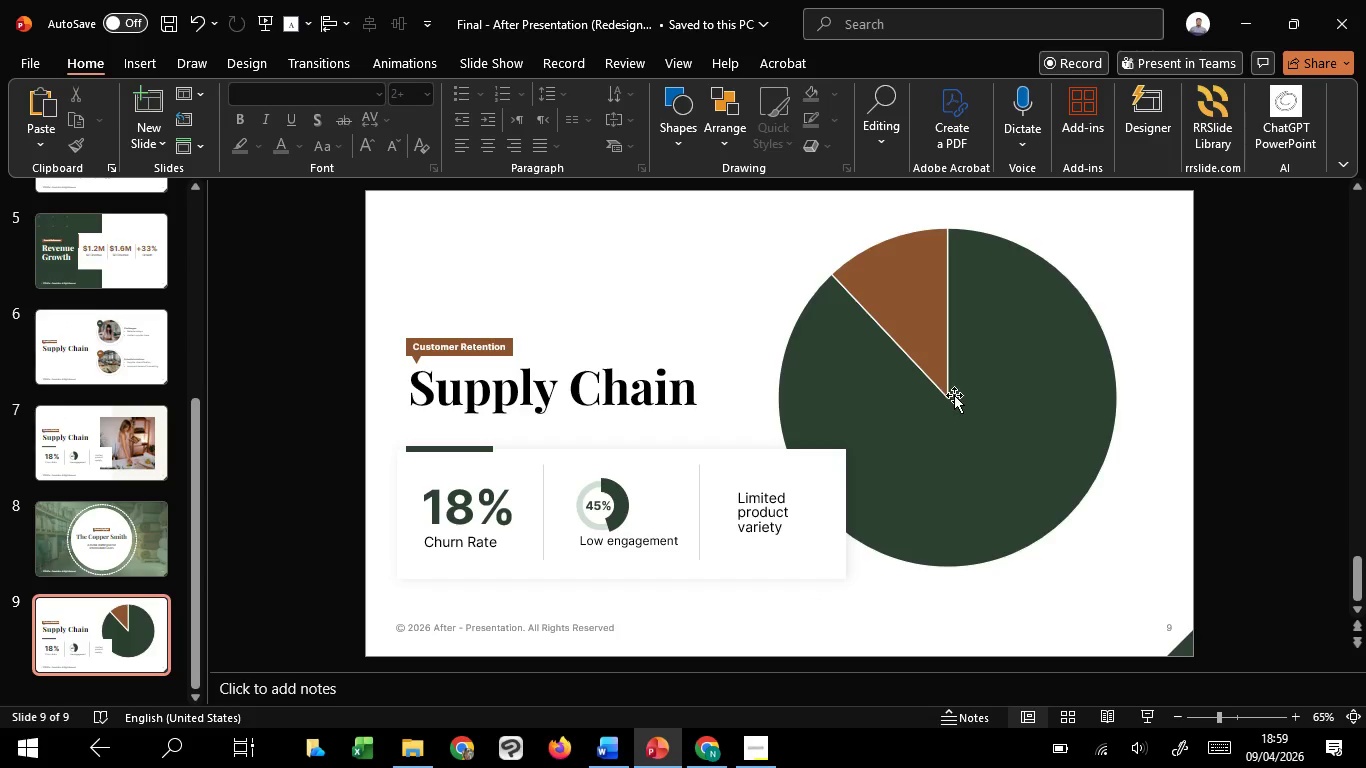 
left_click([954, 395])
 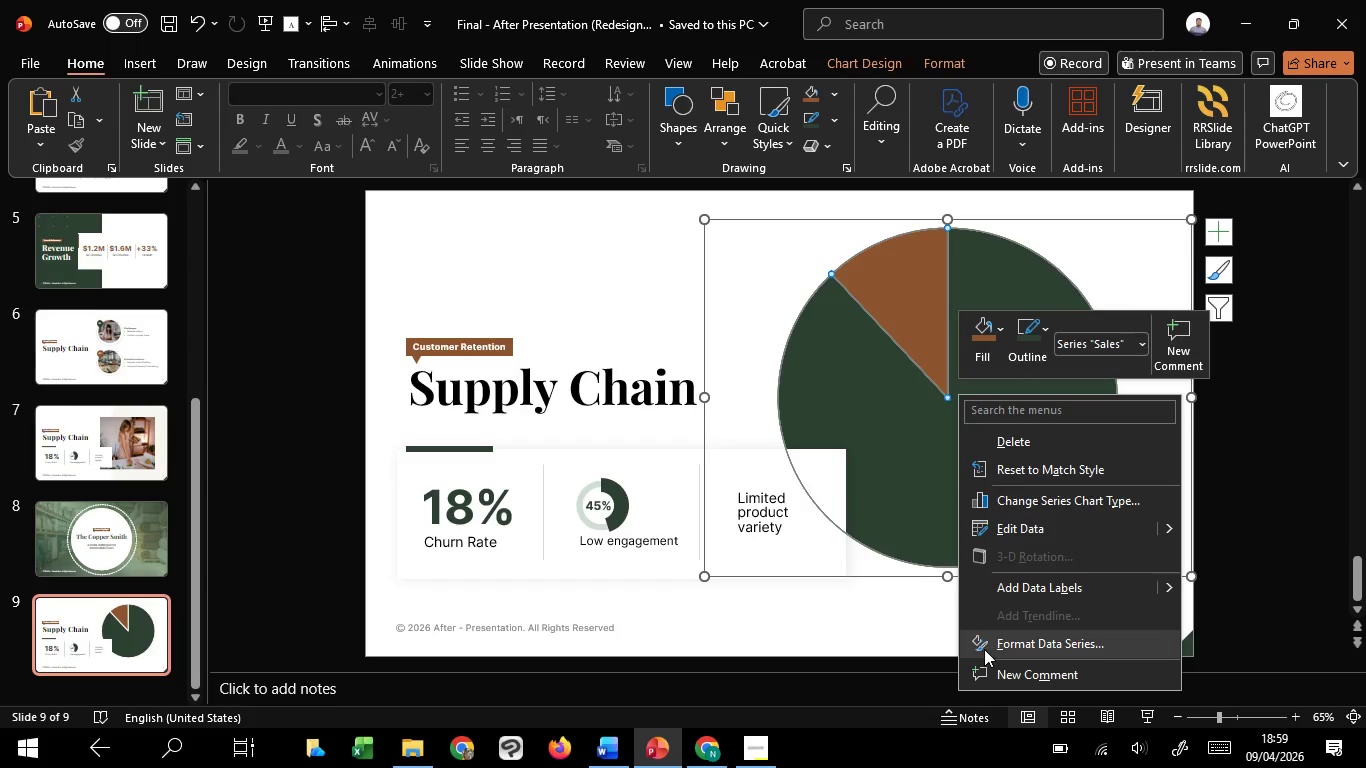 
left_click([985, 650])
 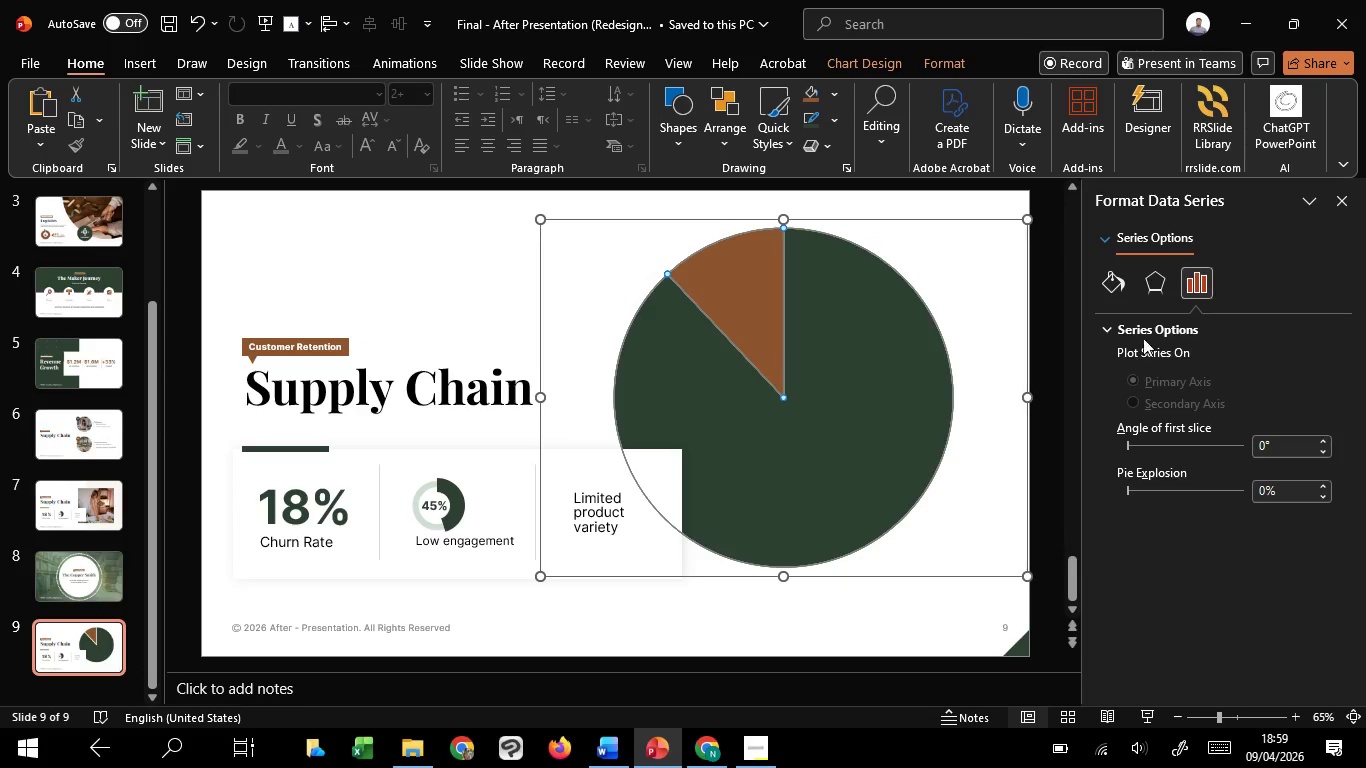 
left_click([1117, 273])
 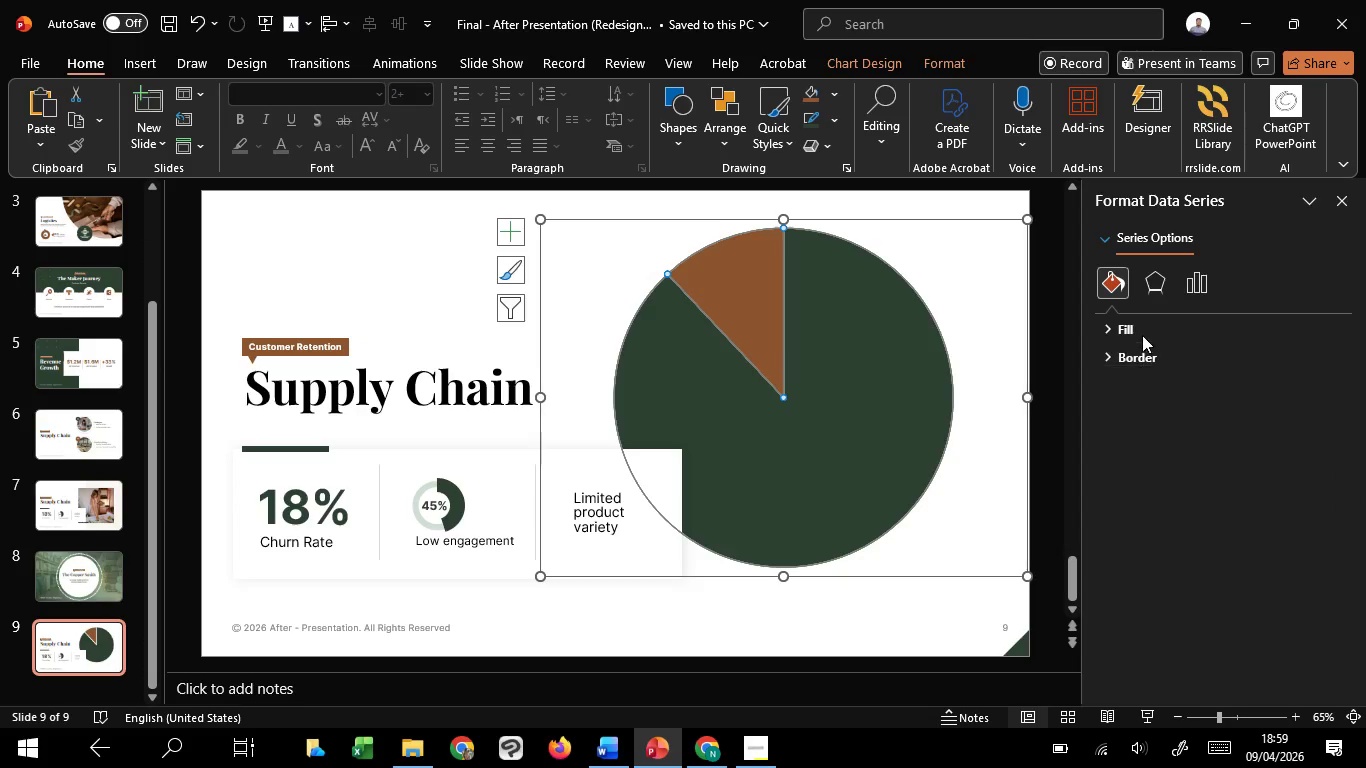 
left_click([1142, 335])
 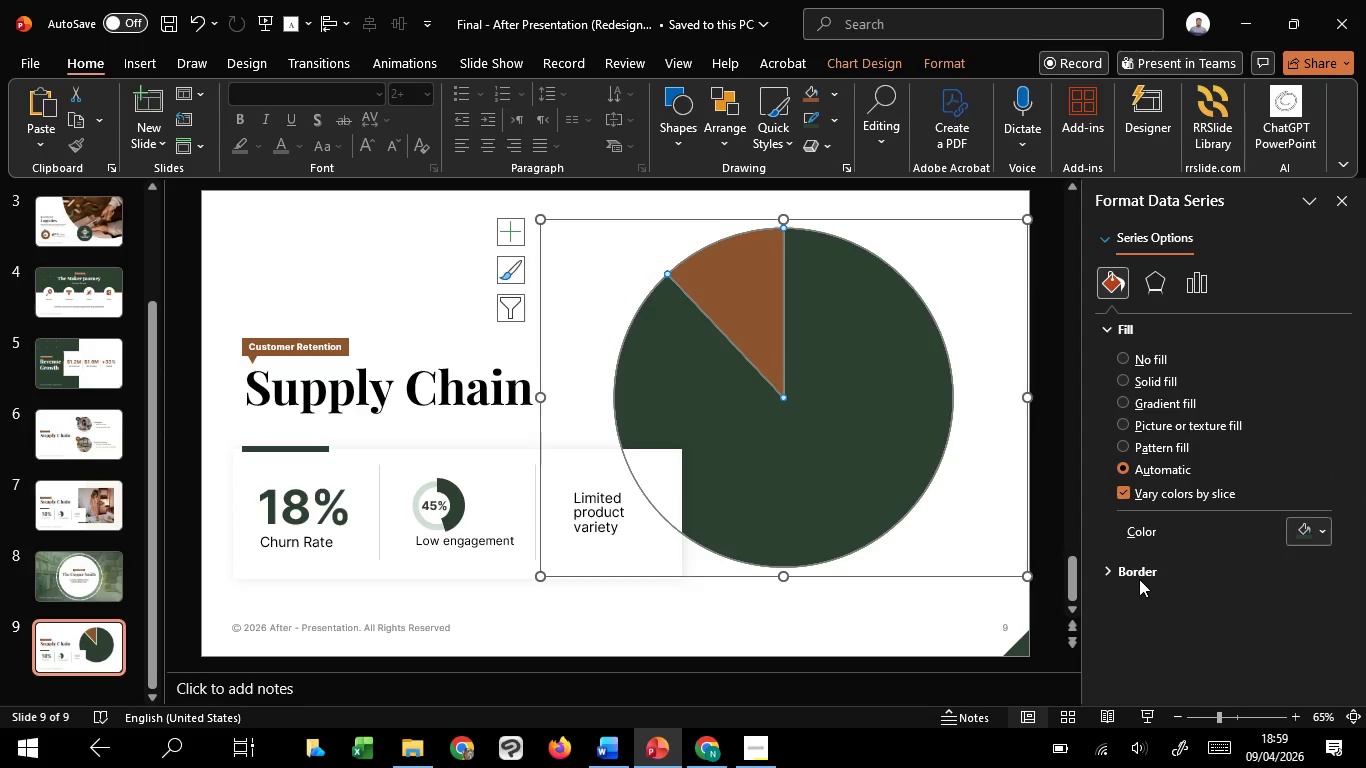 
left_click([1139, 575])
 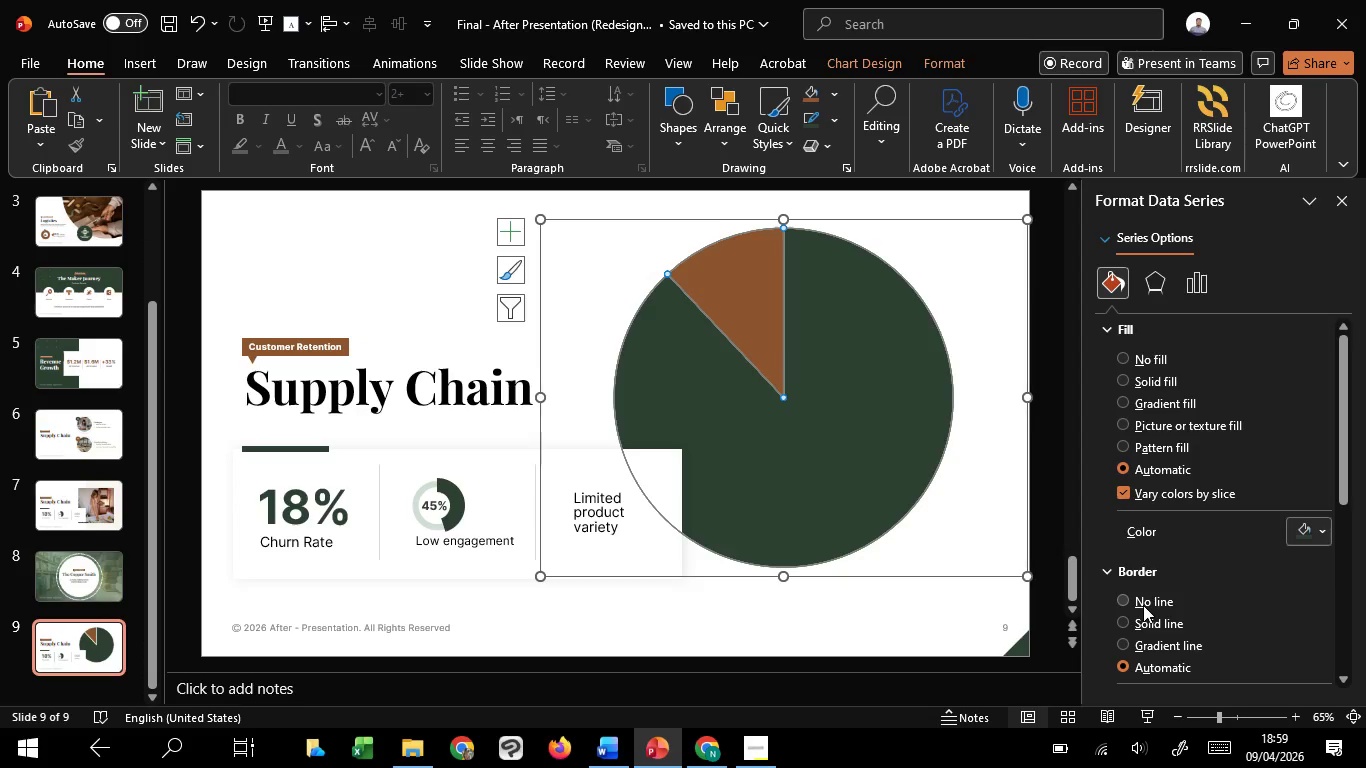 
left_click([1143, 605])
 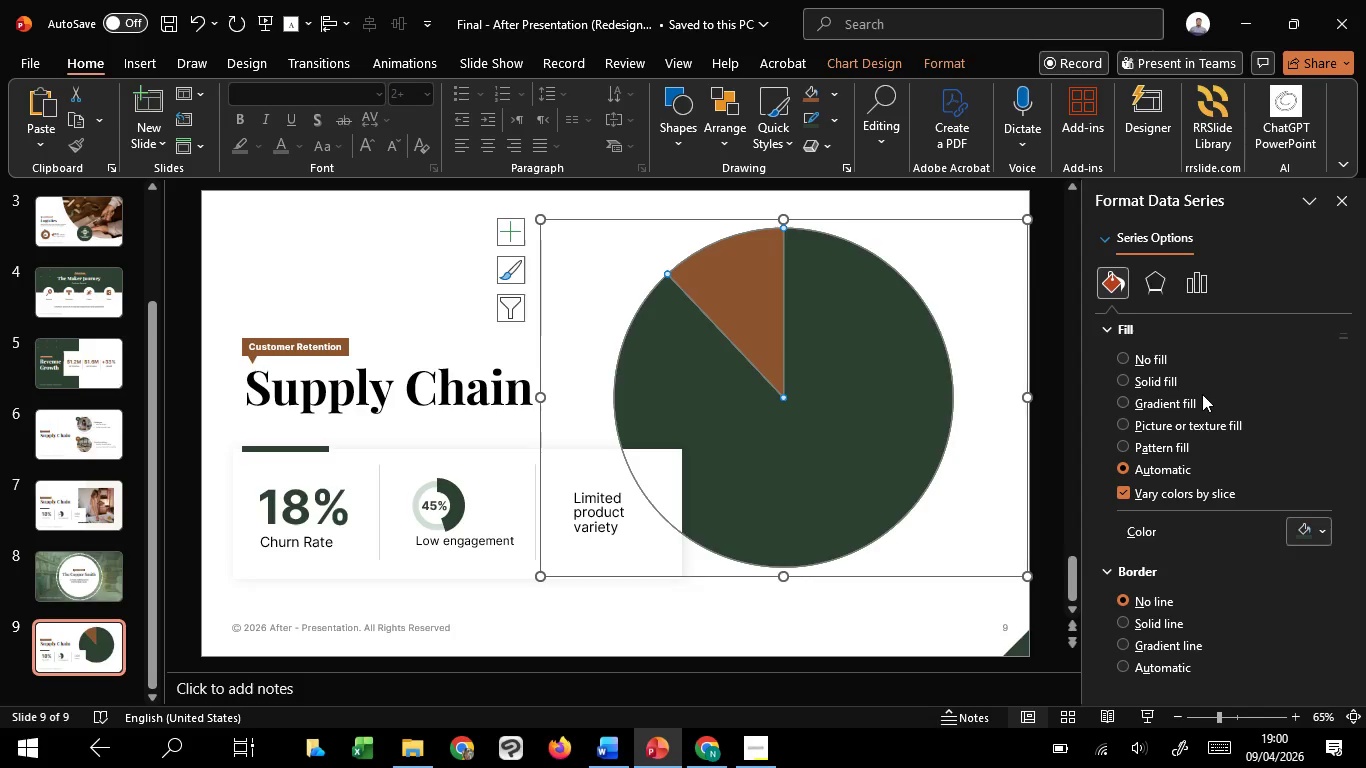 
wait(7.39)
 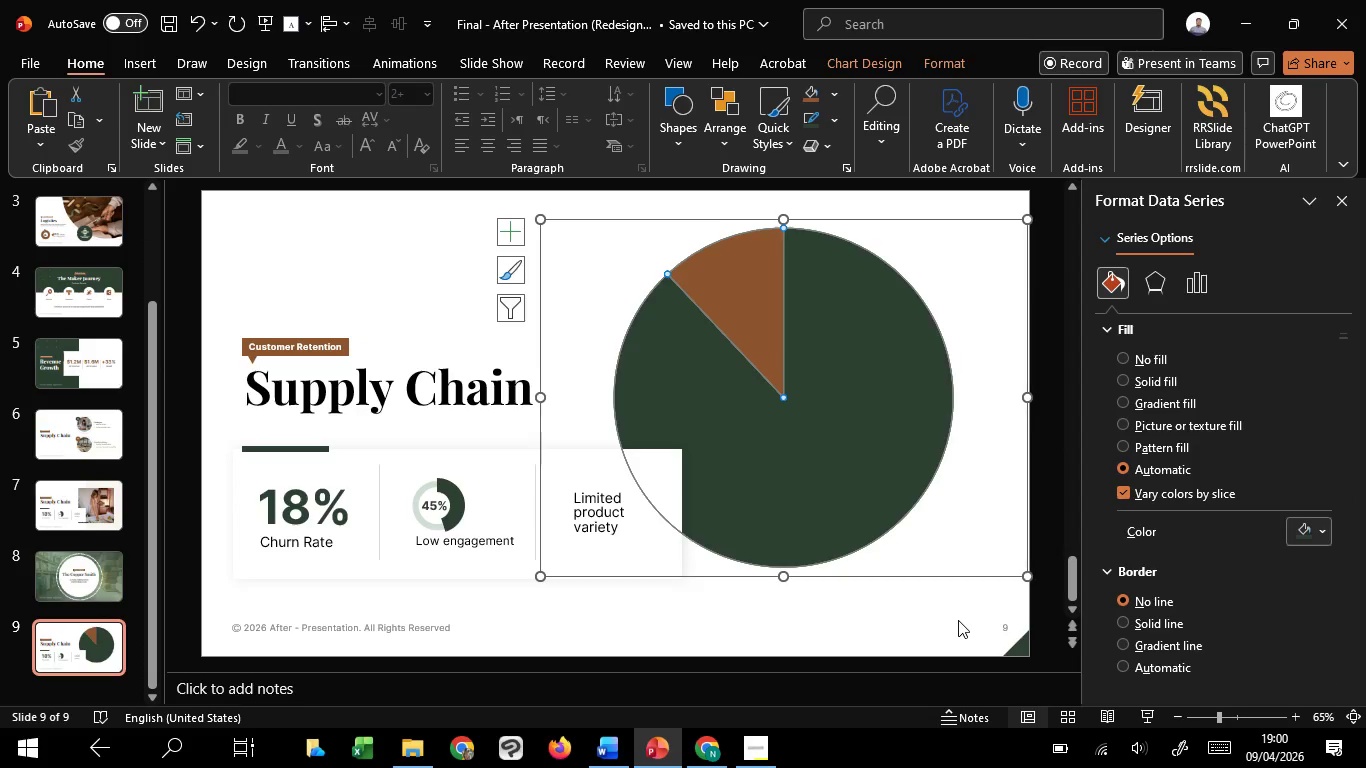 
left_click([1301, 537])
 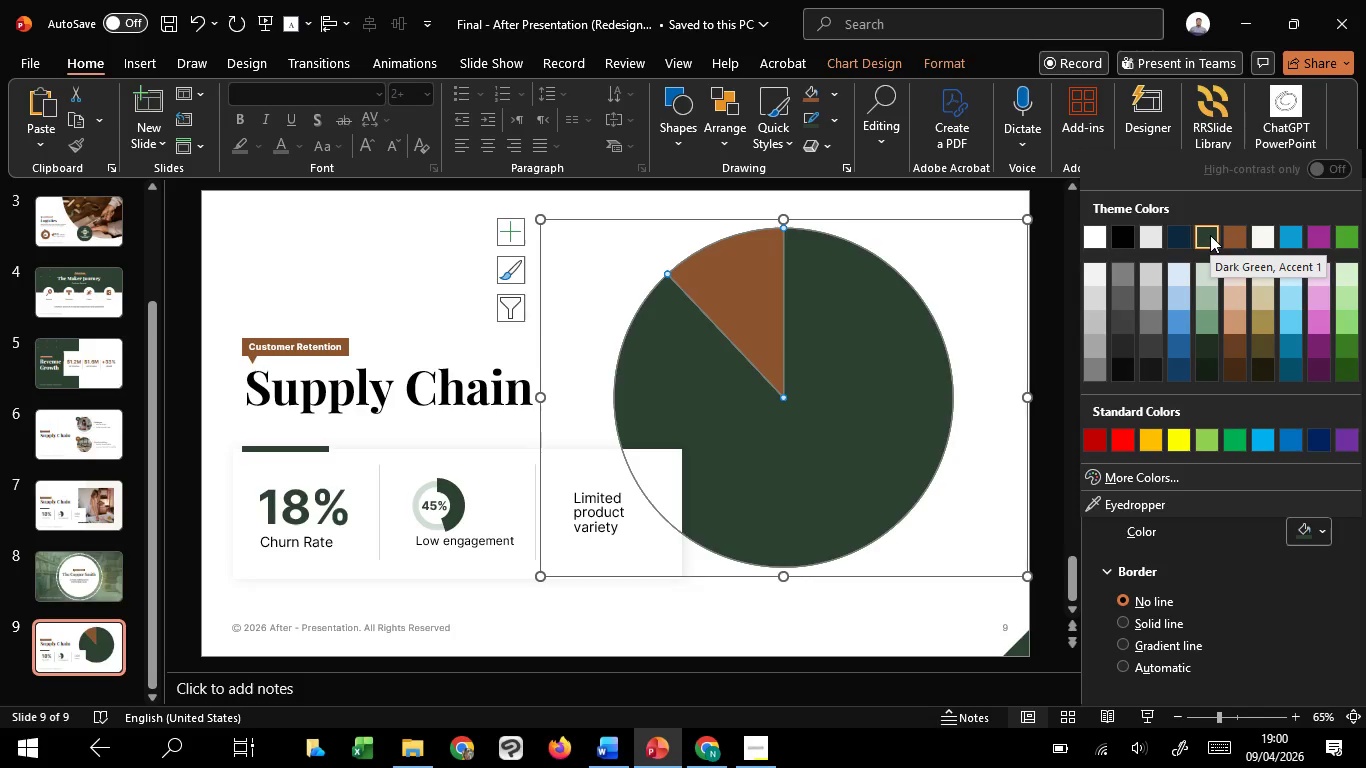 
left_click([1210, 235])
 